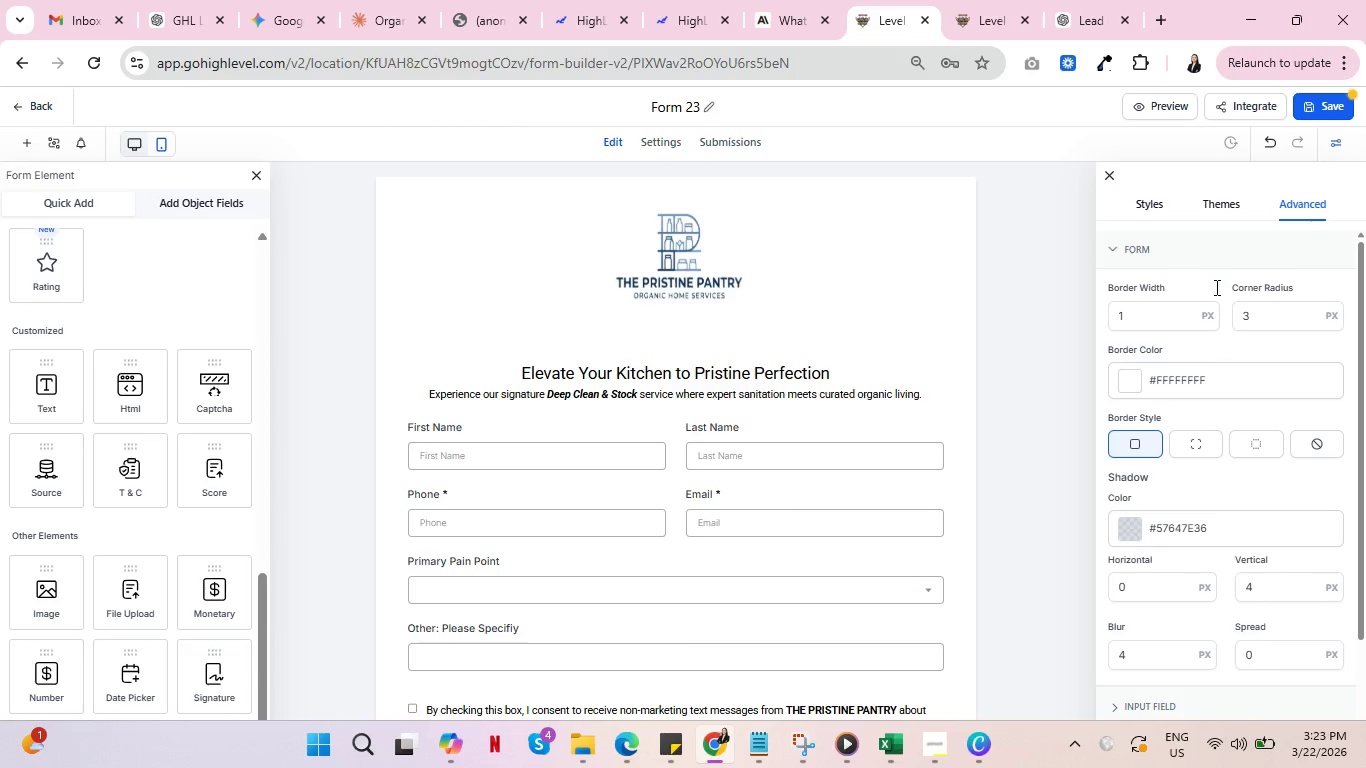 
left_click([1221, 202])
 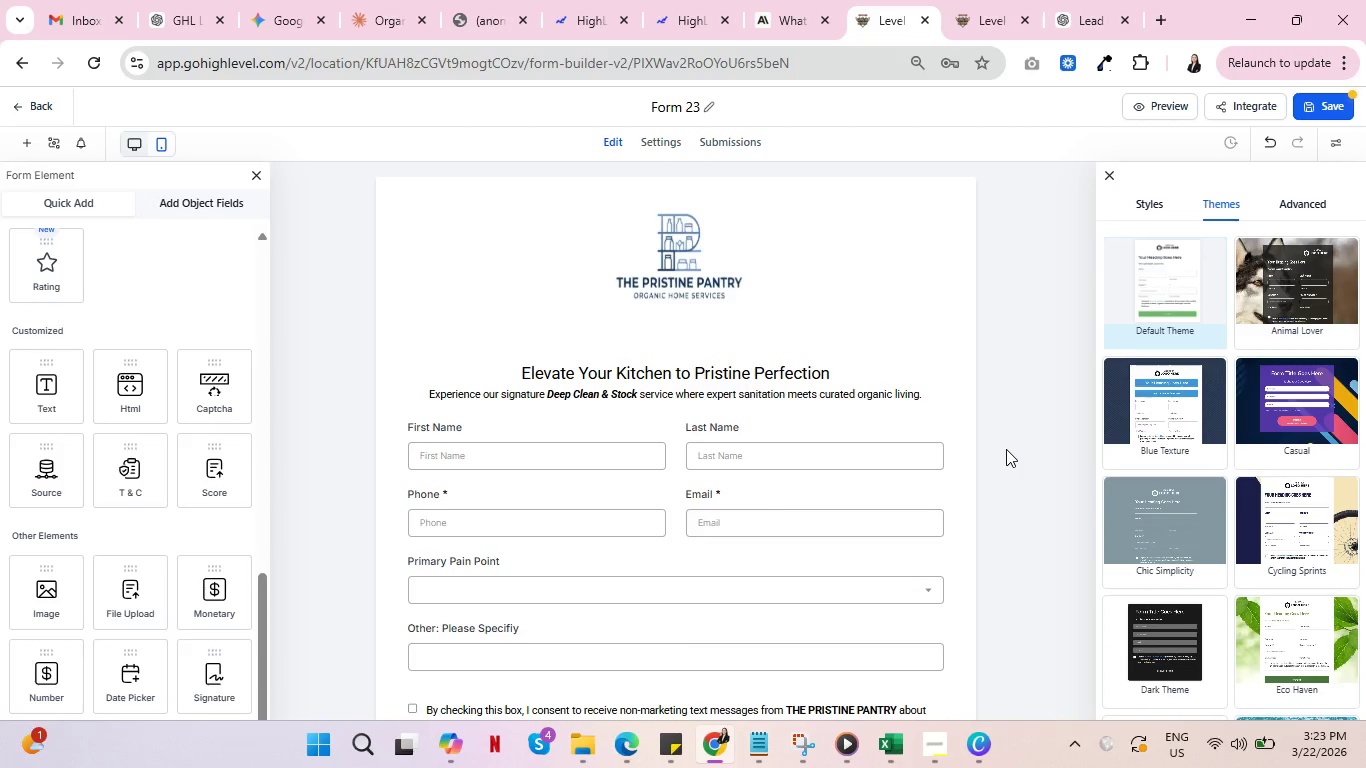 
wait(8.03)
 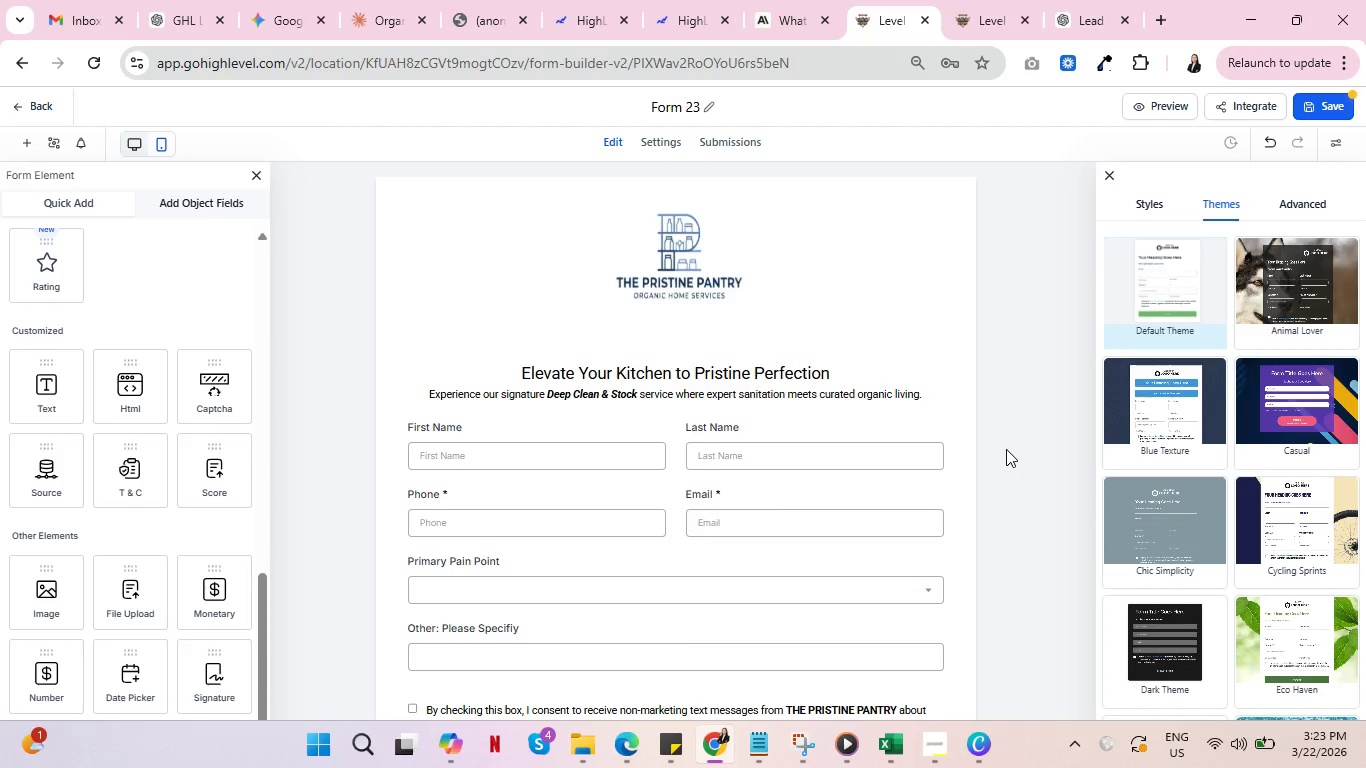 
scroll: coordinate [1277, 476], scroll_direction: down, amount: 7.0
 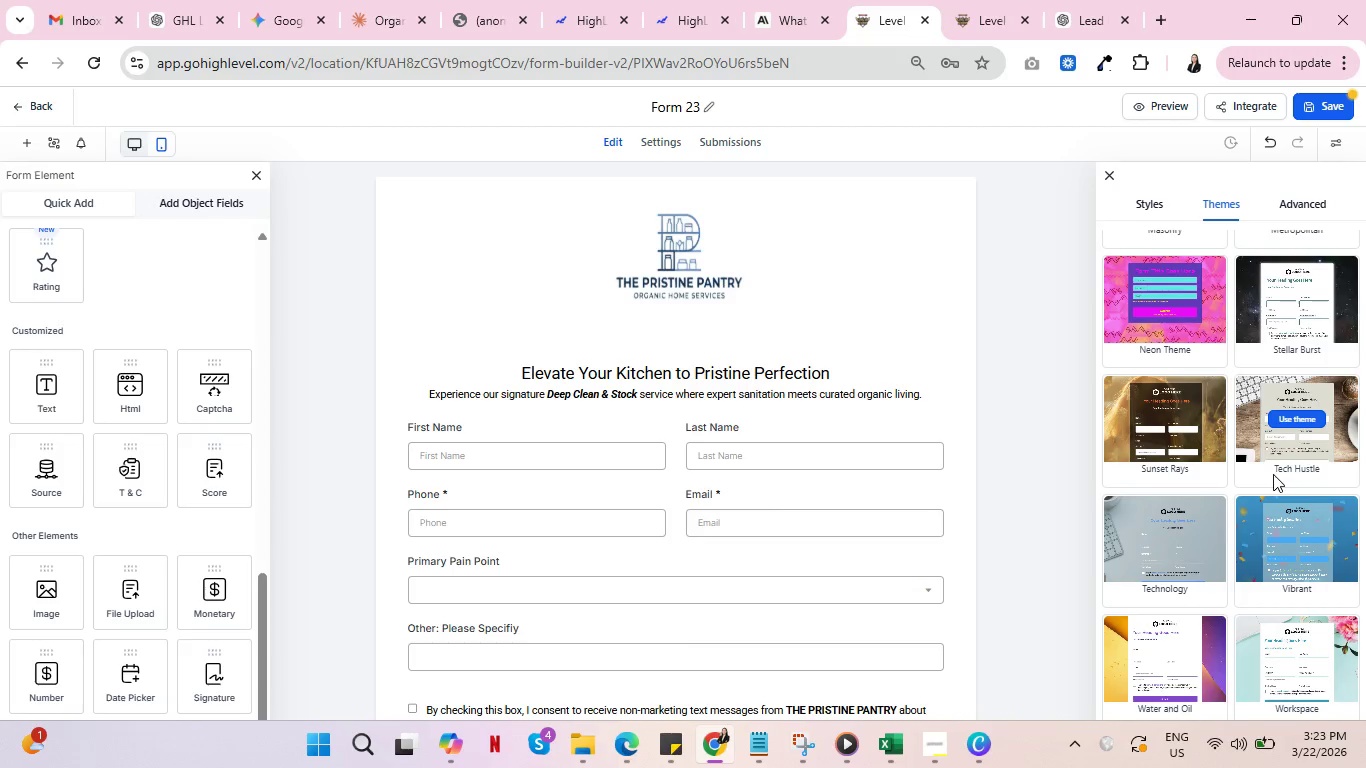 
left_click([918, 258])
 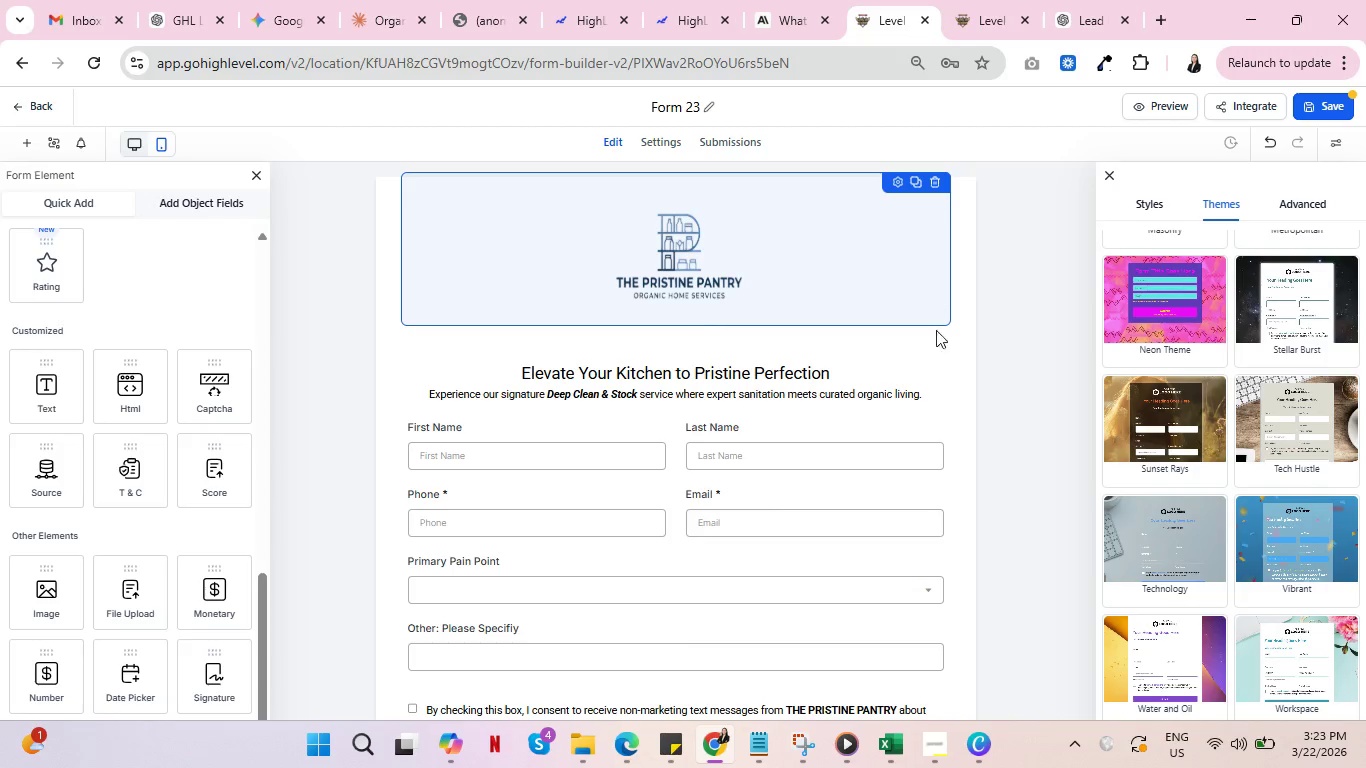 
left_click([940, 337])
 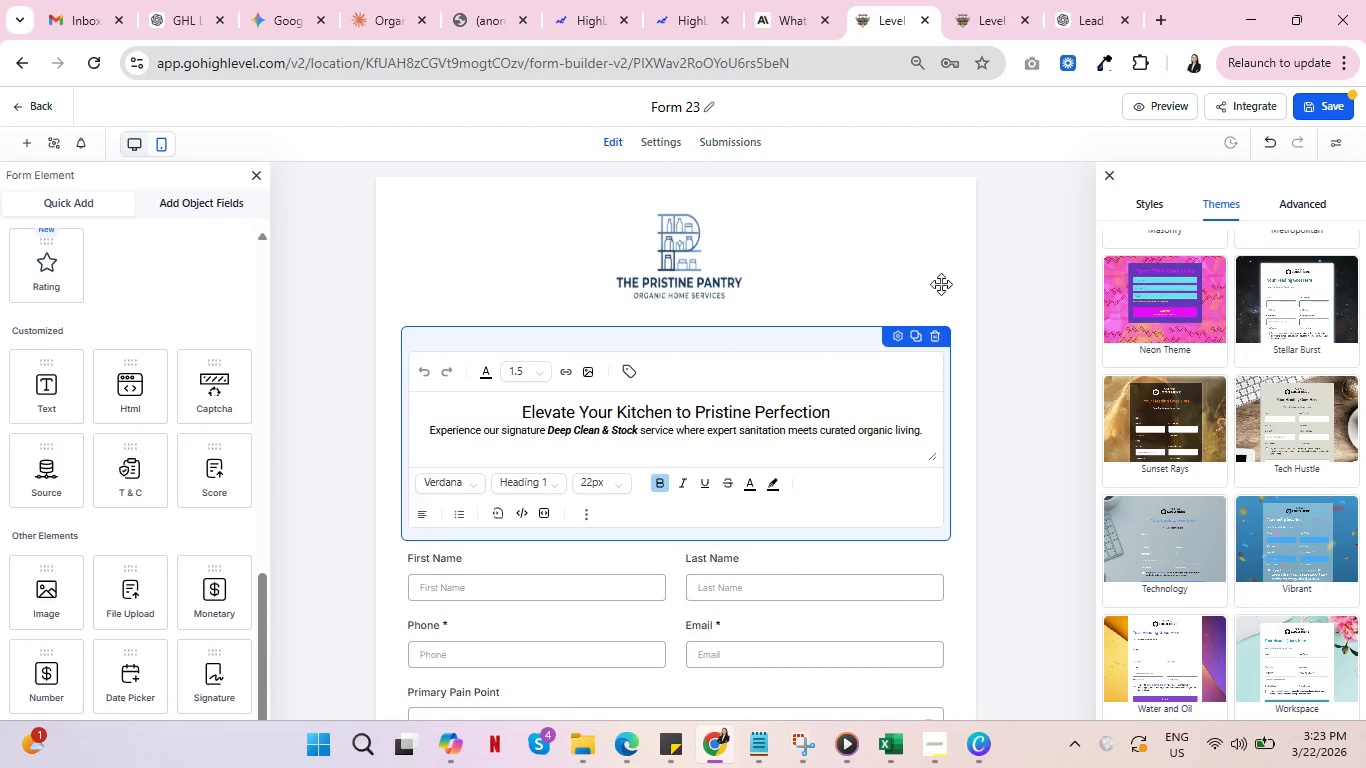 
left_click([942, 260])
 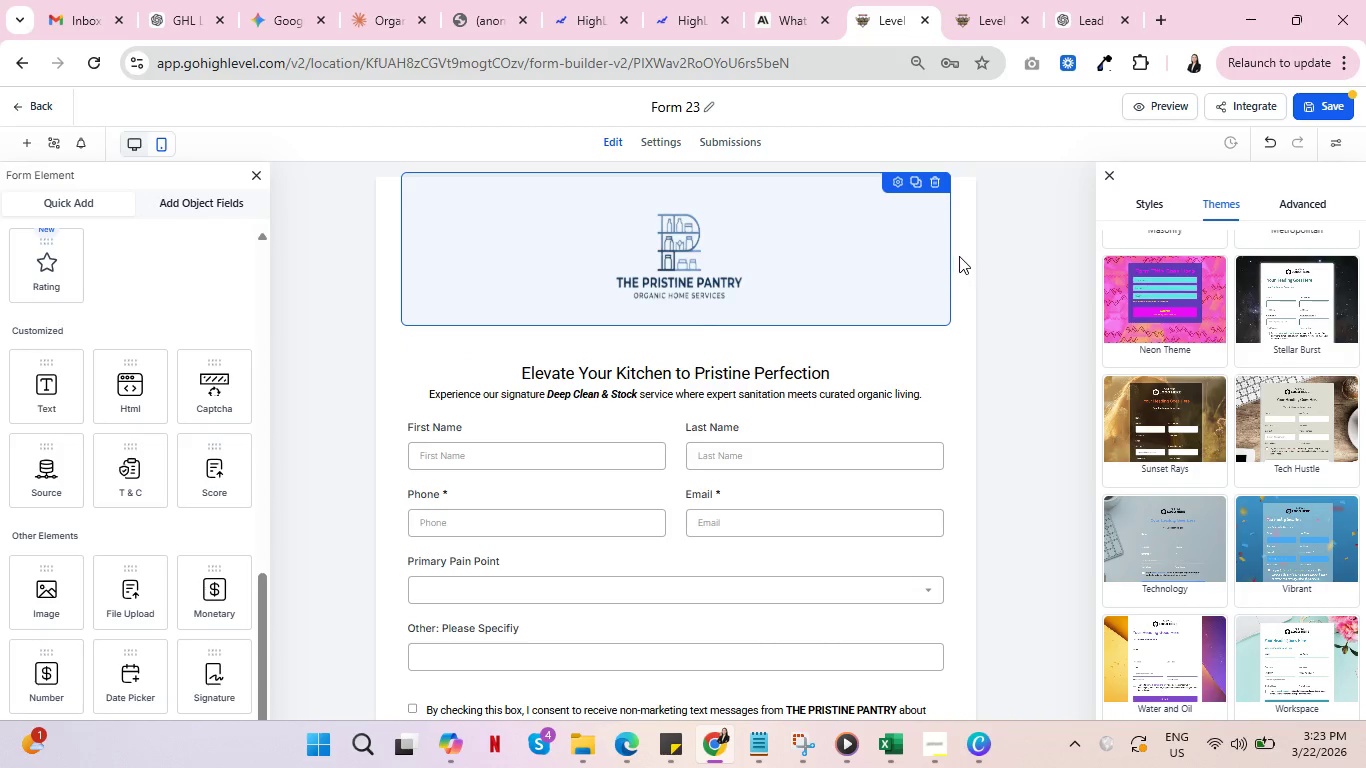 
left_click([959, 256])
 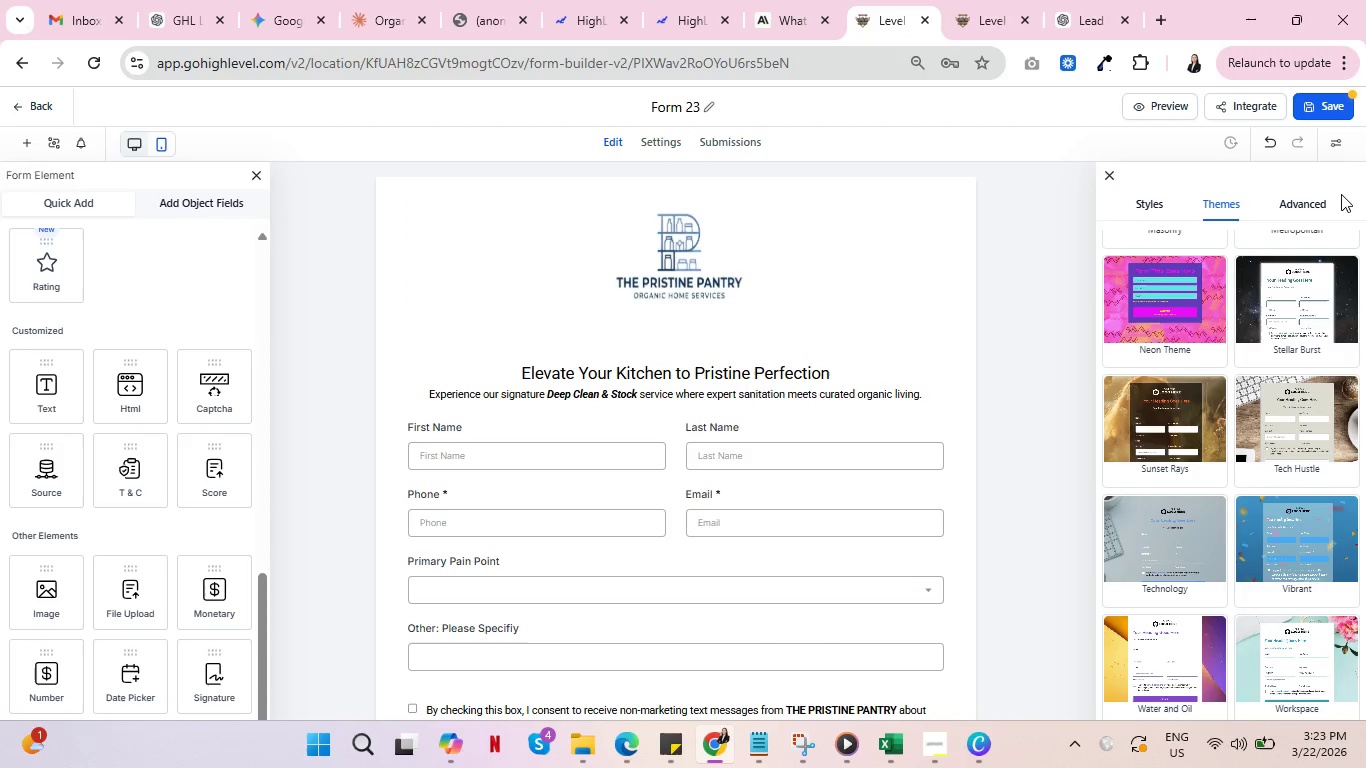 
double_click([1313, 200])
 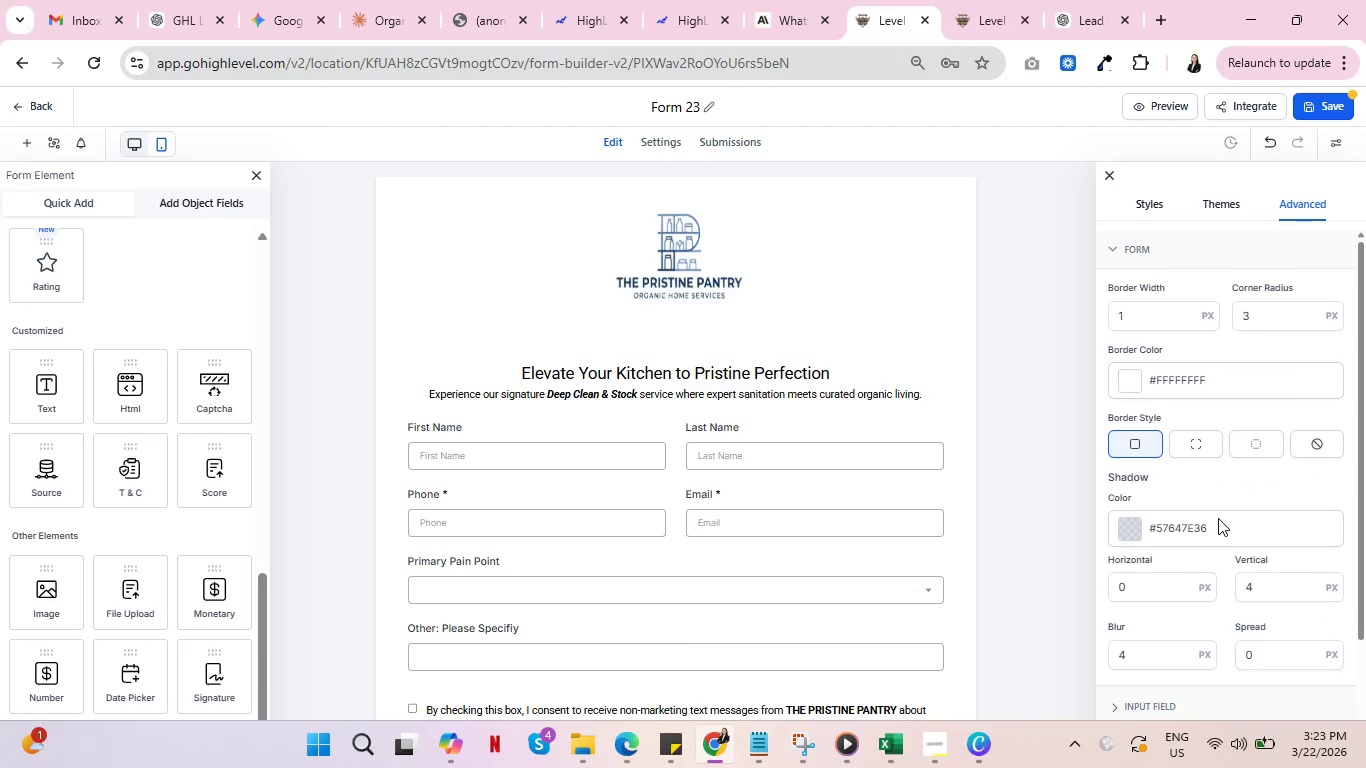 
scroll: coordinate [1218, 518], scroll_direction: down, amount: 1.0
 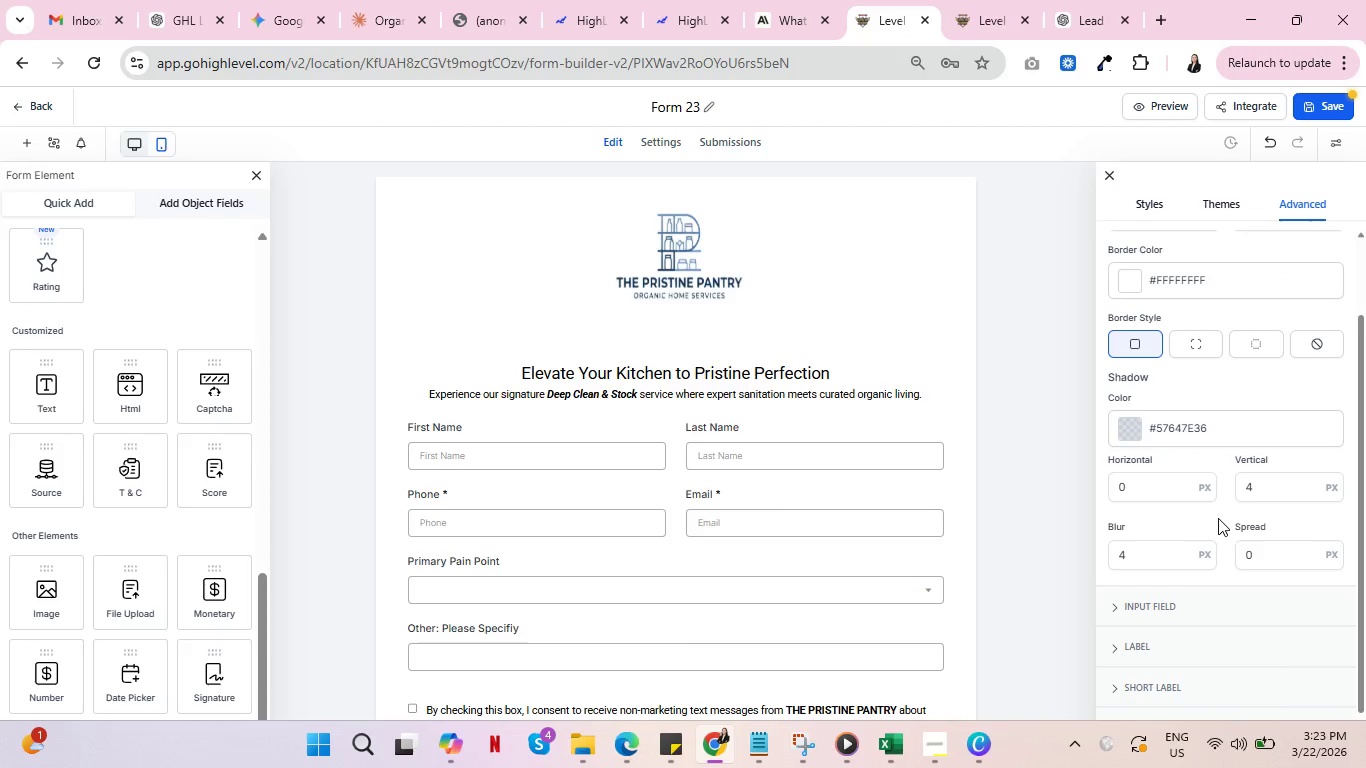 
scroll: coordinate [1234, 518], scroll_direction: up, amount: 3.0
 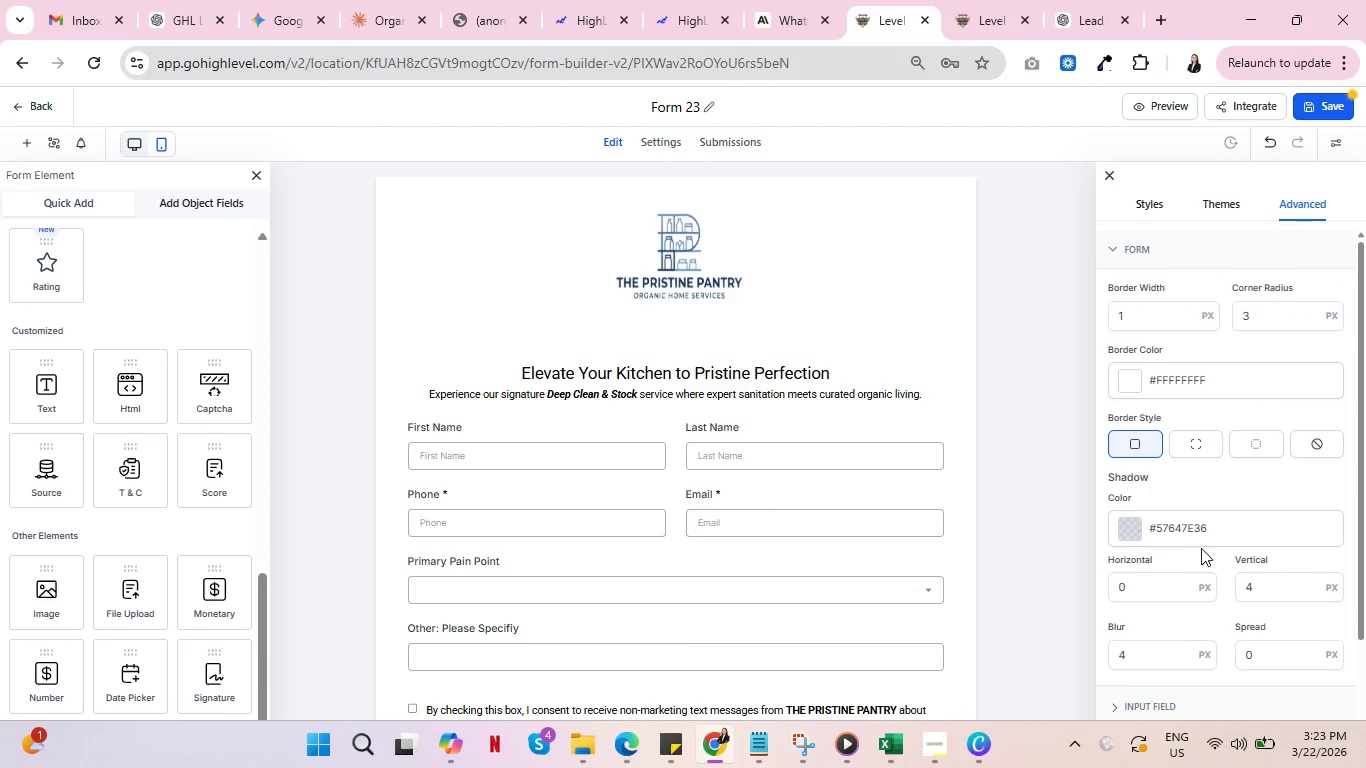 
scroll: coordinate [1197, 544], scroll_direction: down, amount: 5.0
 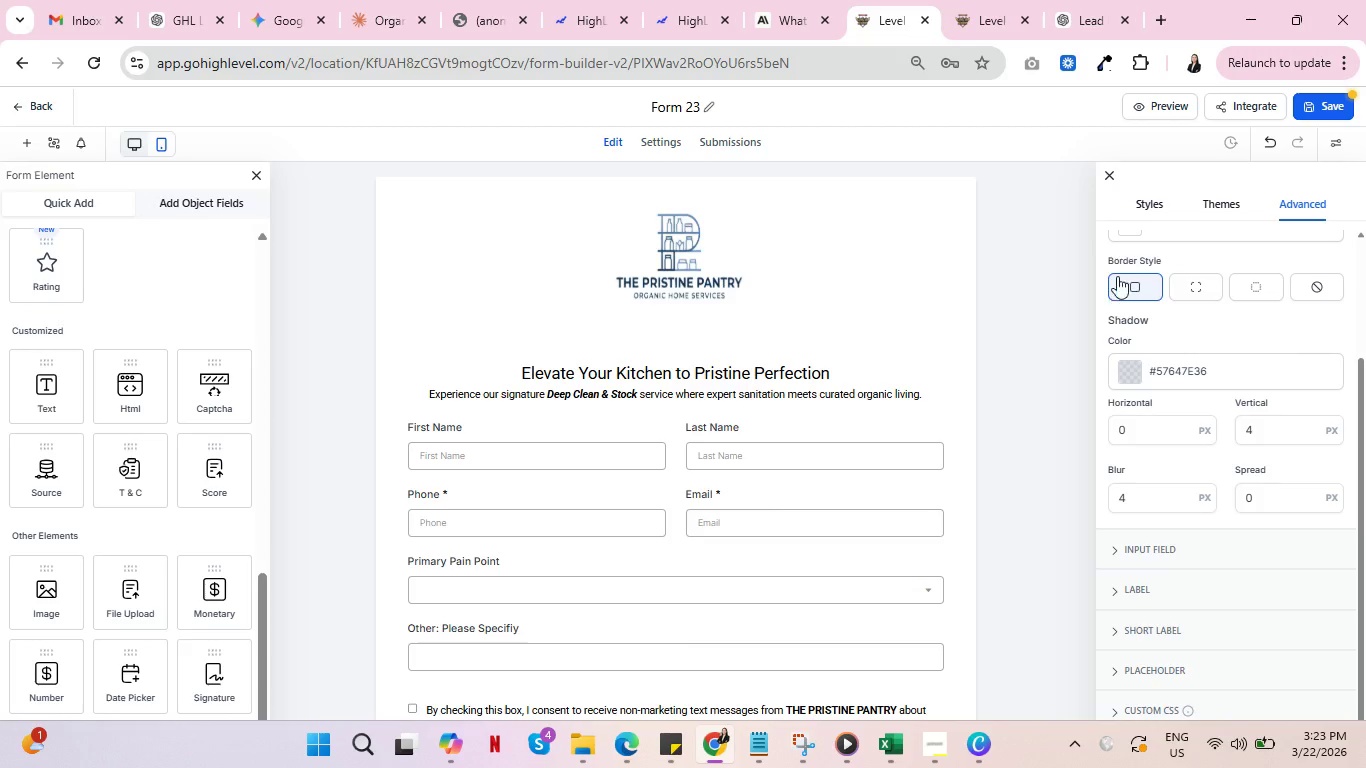 
left_click([1135, 206])
 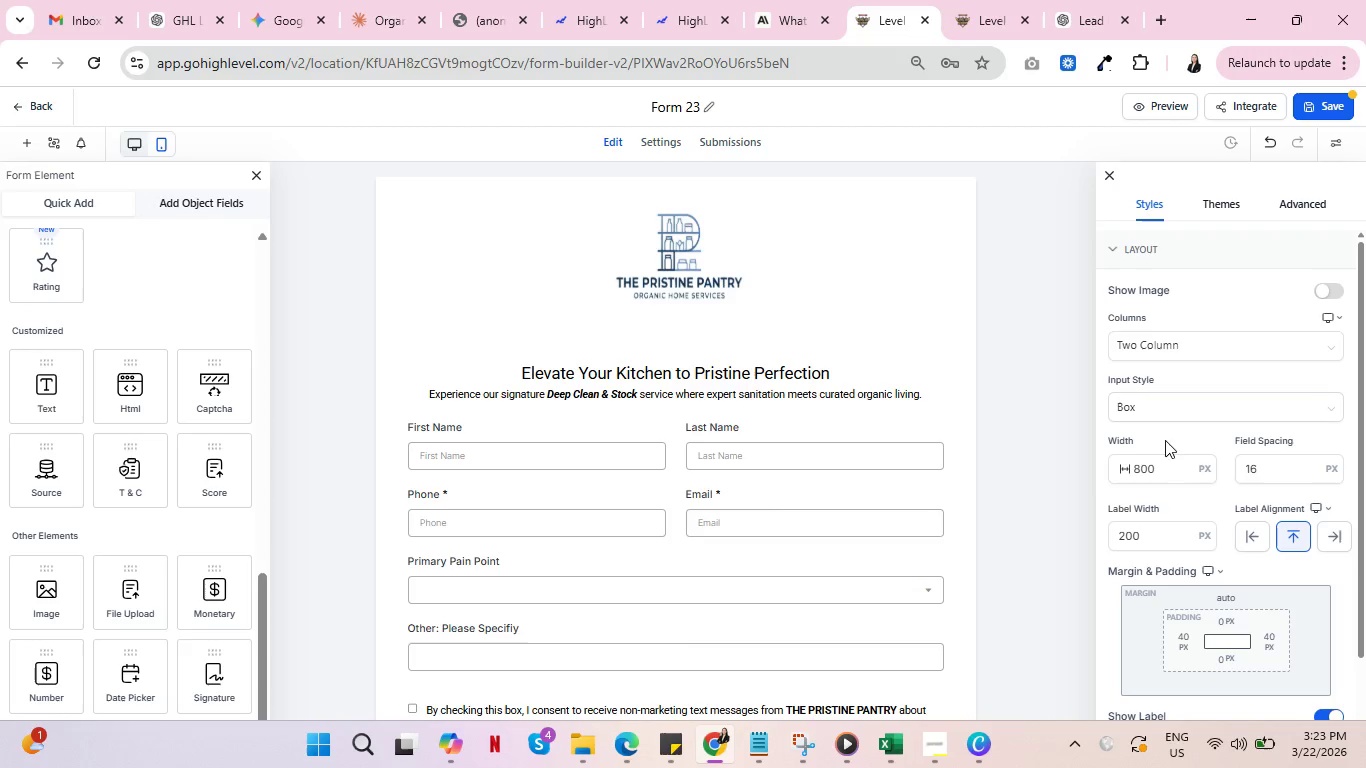 
scroll: coordinate [1249, 541], scroll_direction: down, amount: 4.0
 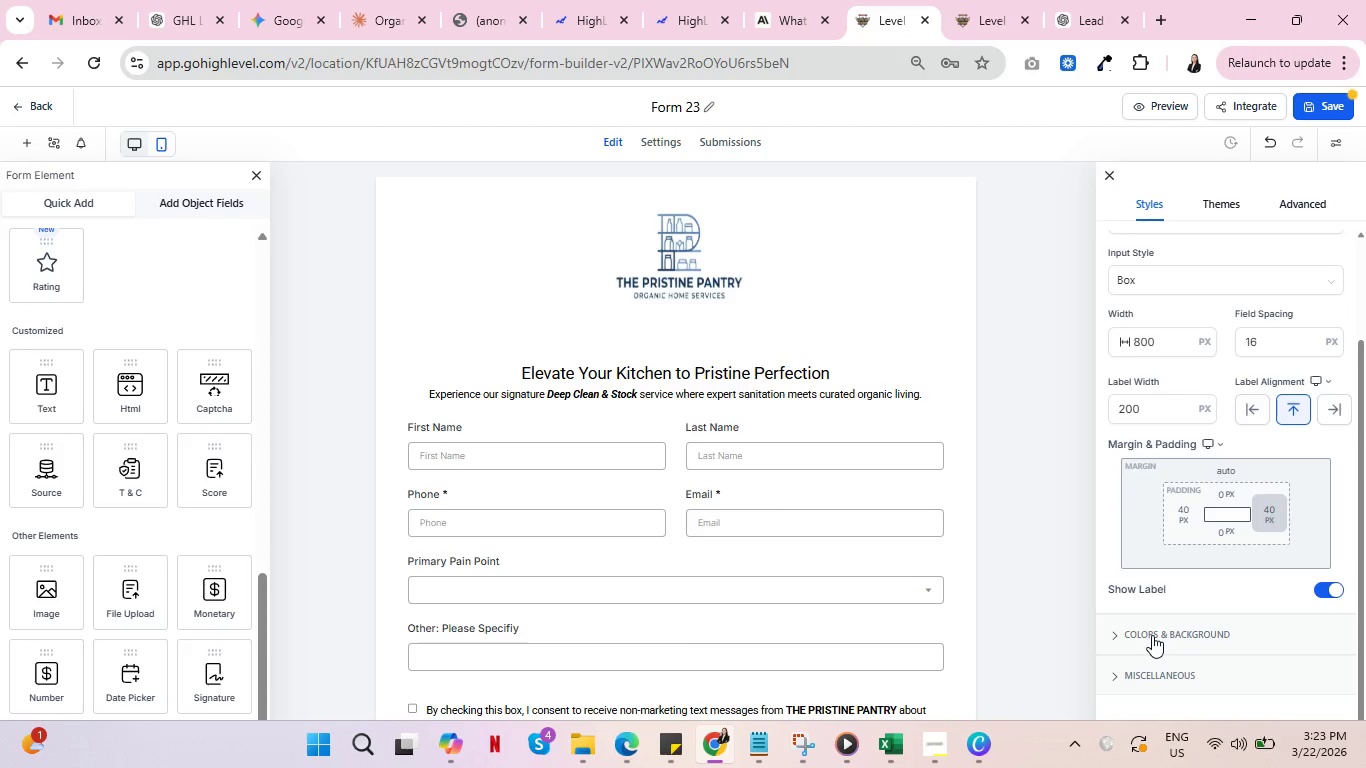 
left_click([1151, 634])
 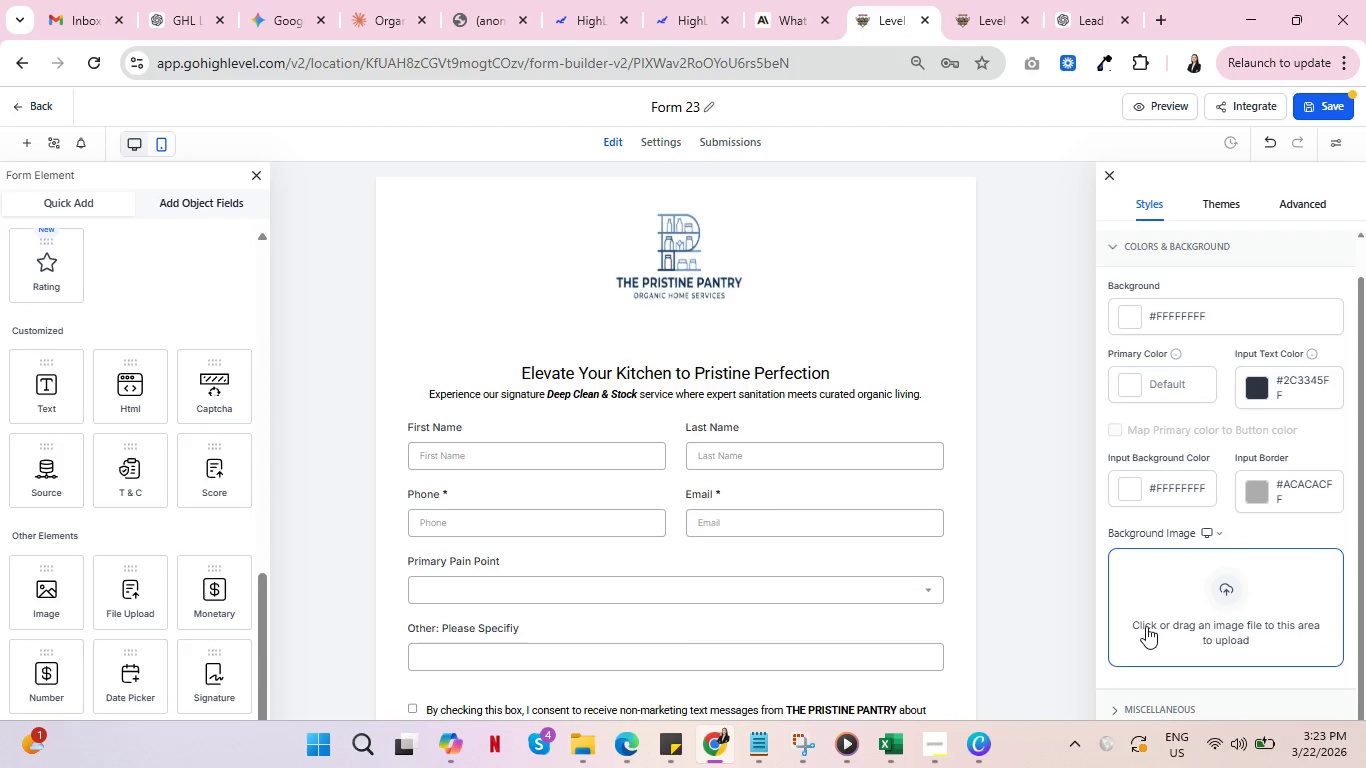 
scroll: coordinate [1262, 509], scroll_direction: up, amount: 1.0
 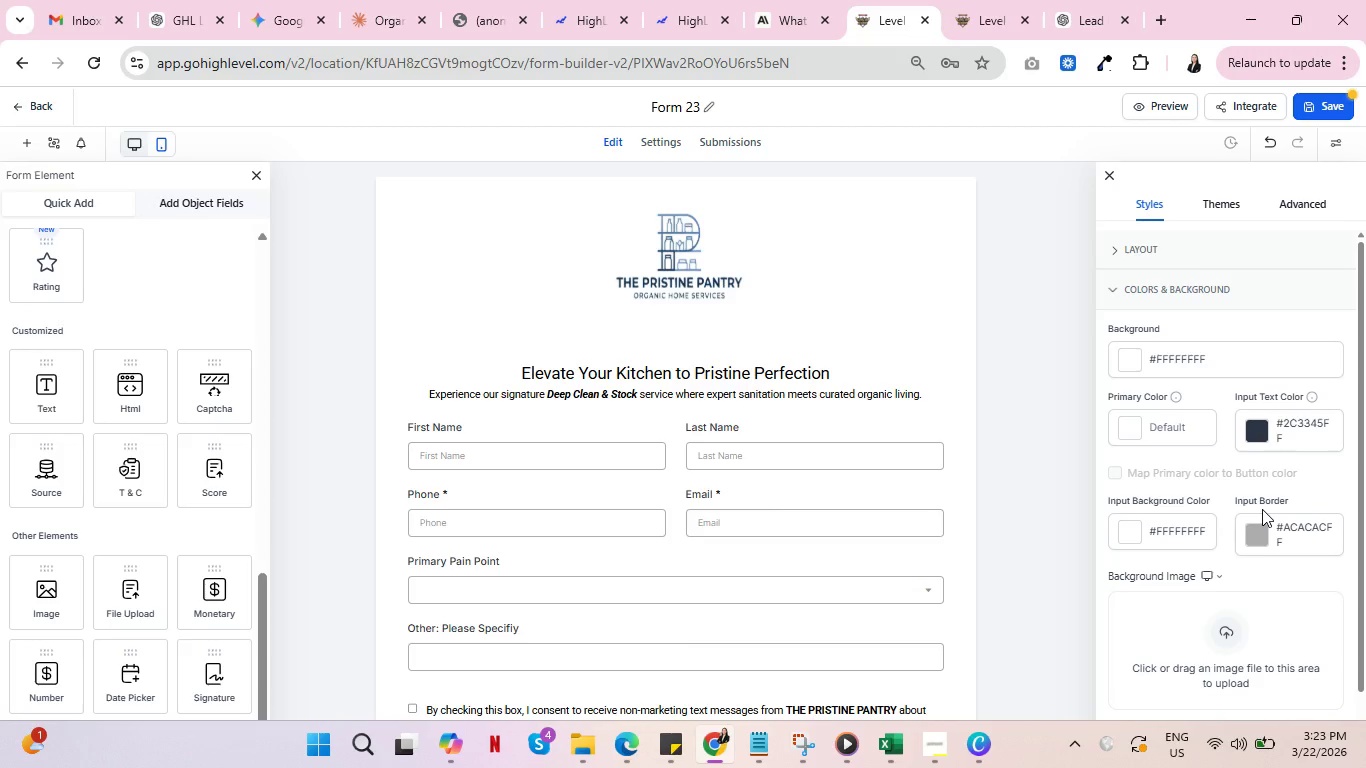 
left_click([1134, 360])
 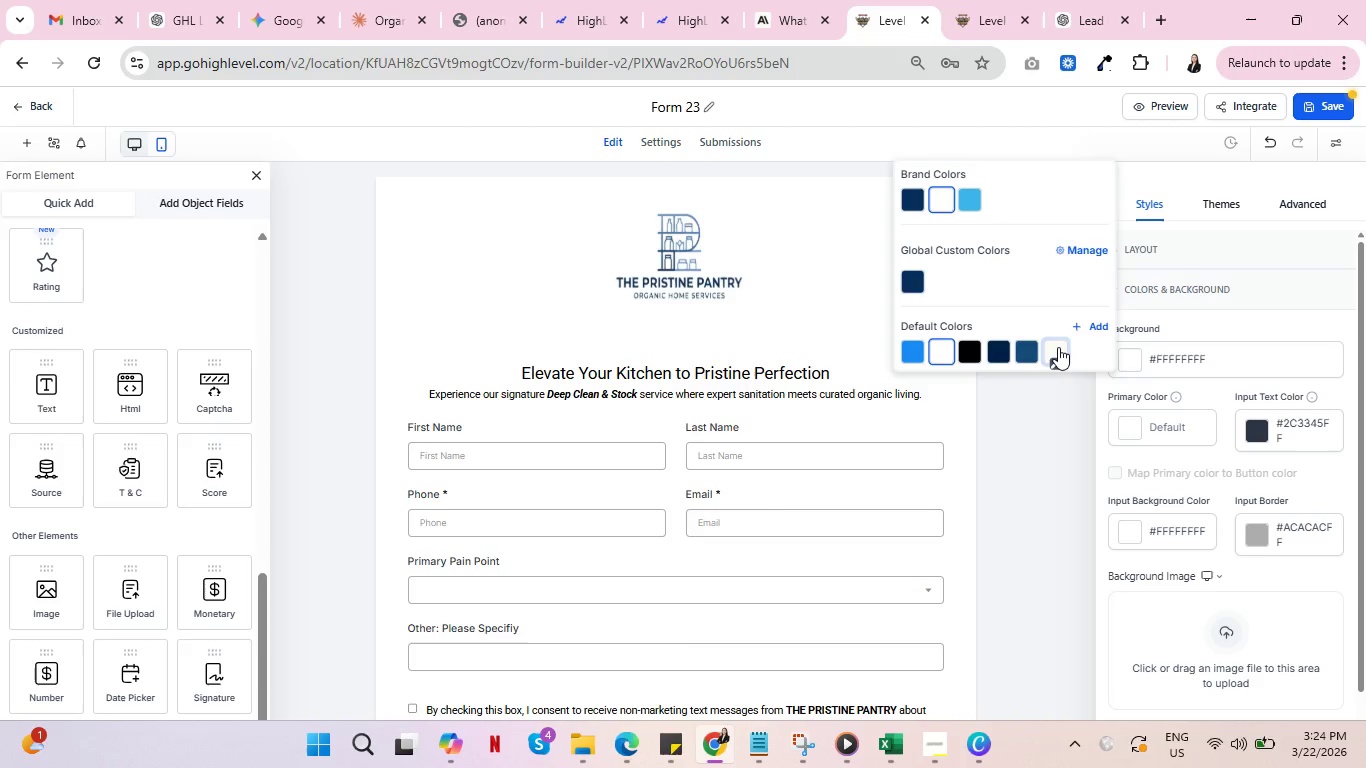 
wait(5.39)
 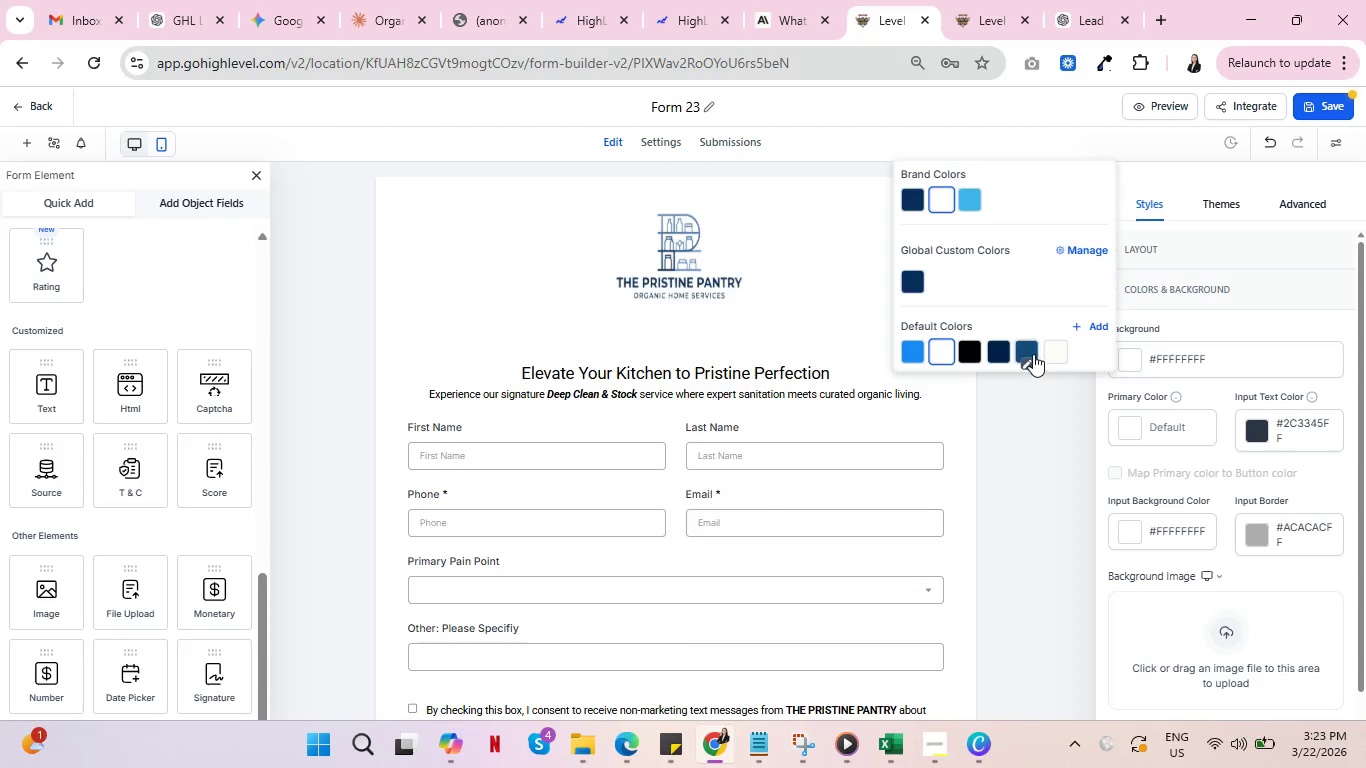 
left_click([1076, 13])
 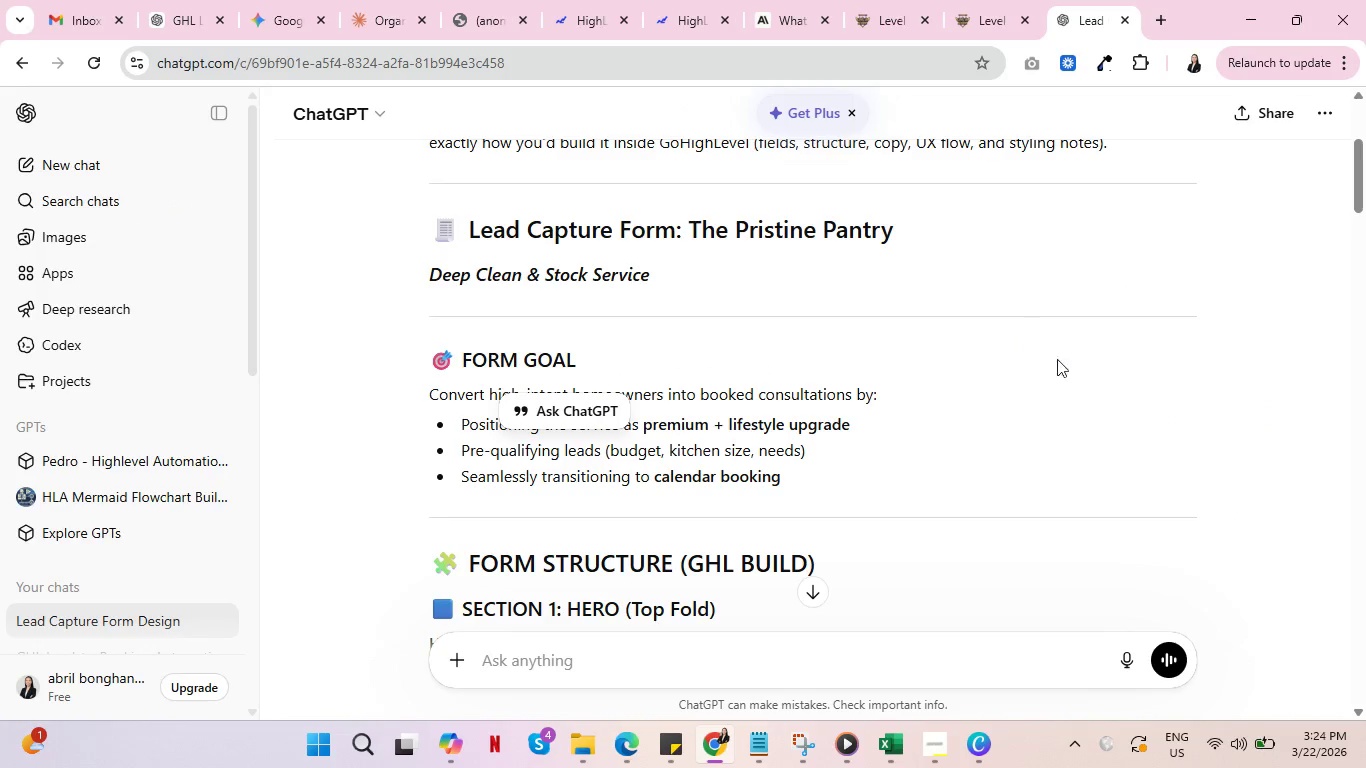 
scroll: coordinate [1105, 384], scroll_direction: down, amount: 16.0
 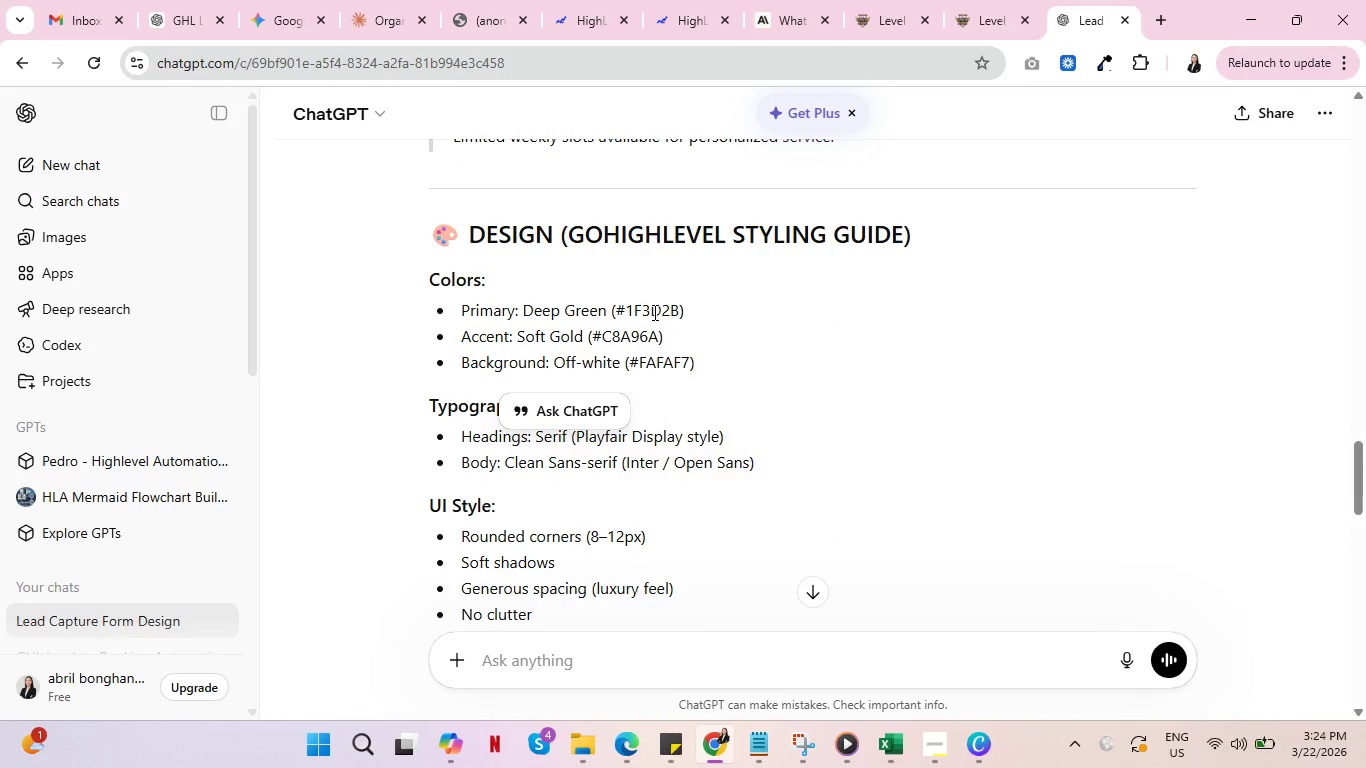 
wait(9.58)
 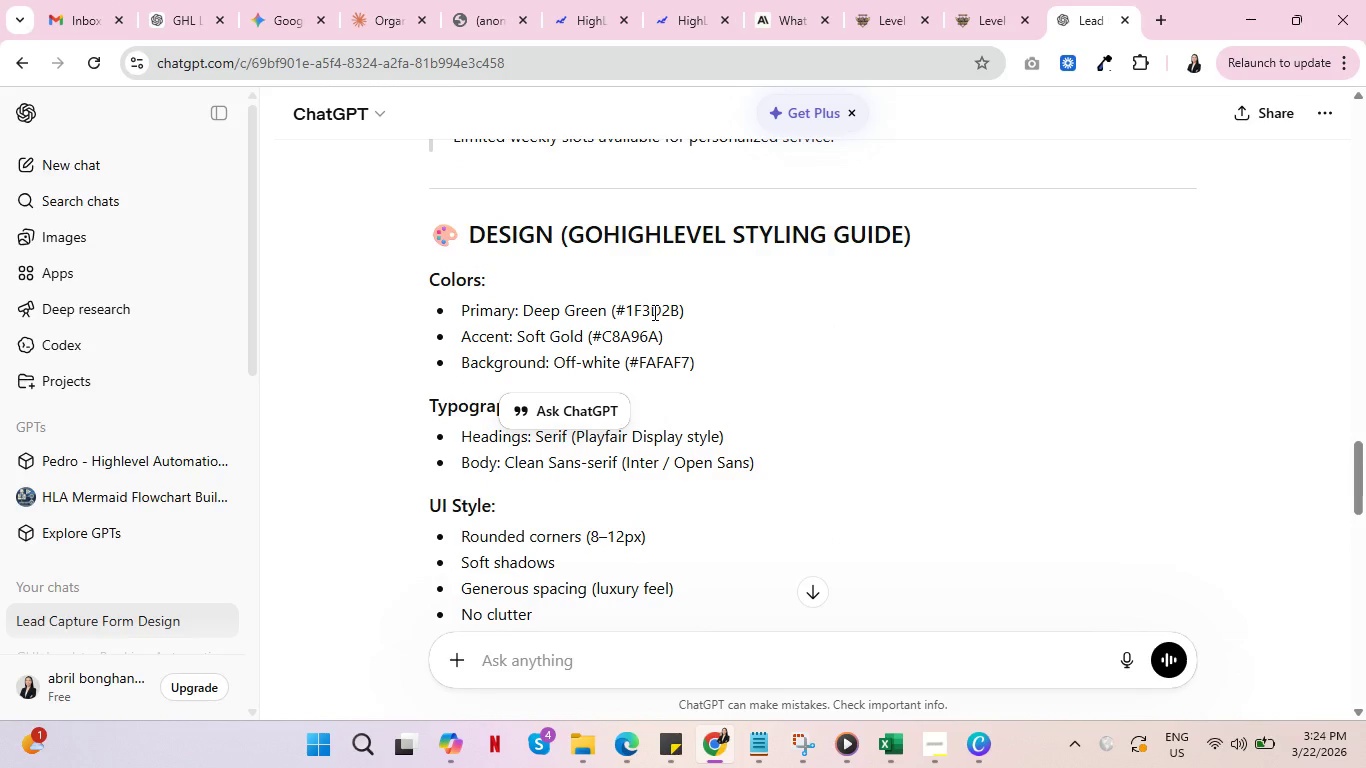 
double_click([645, 315])
 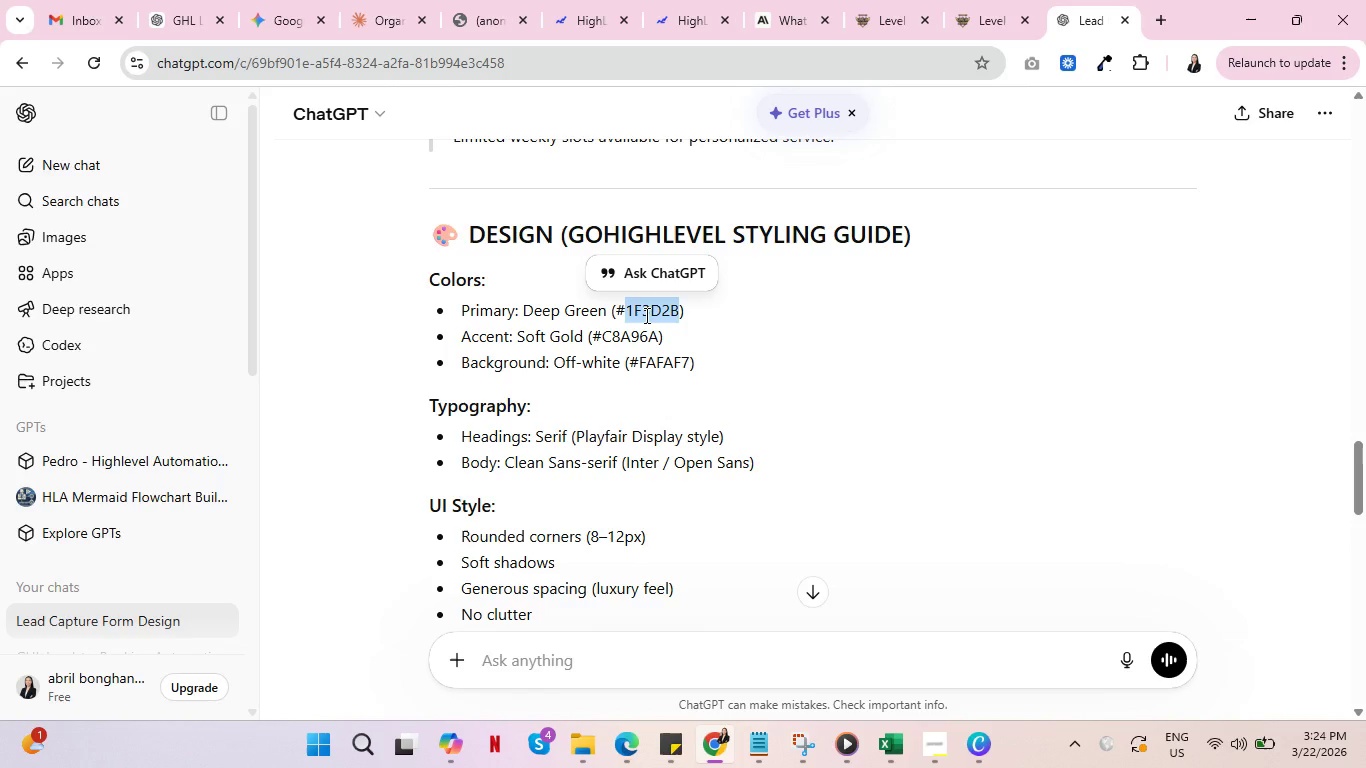 
key(Control+C)
 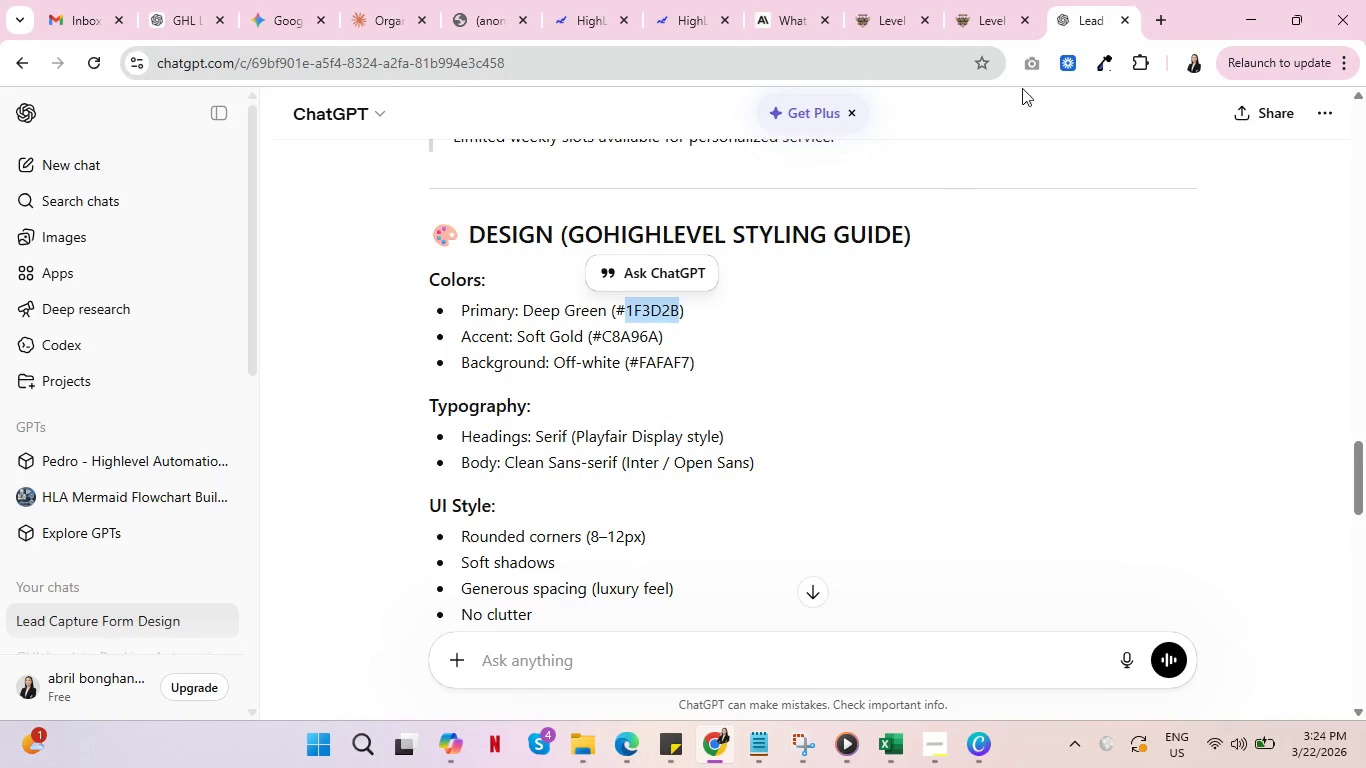 
key(Control+C)
 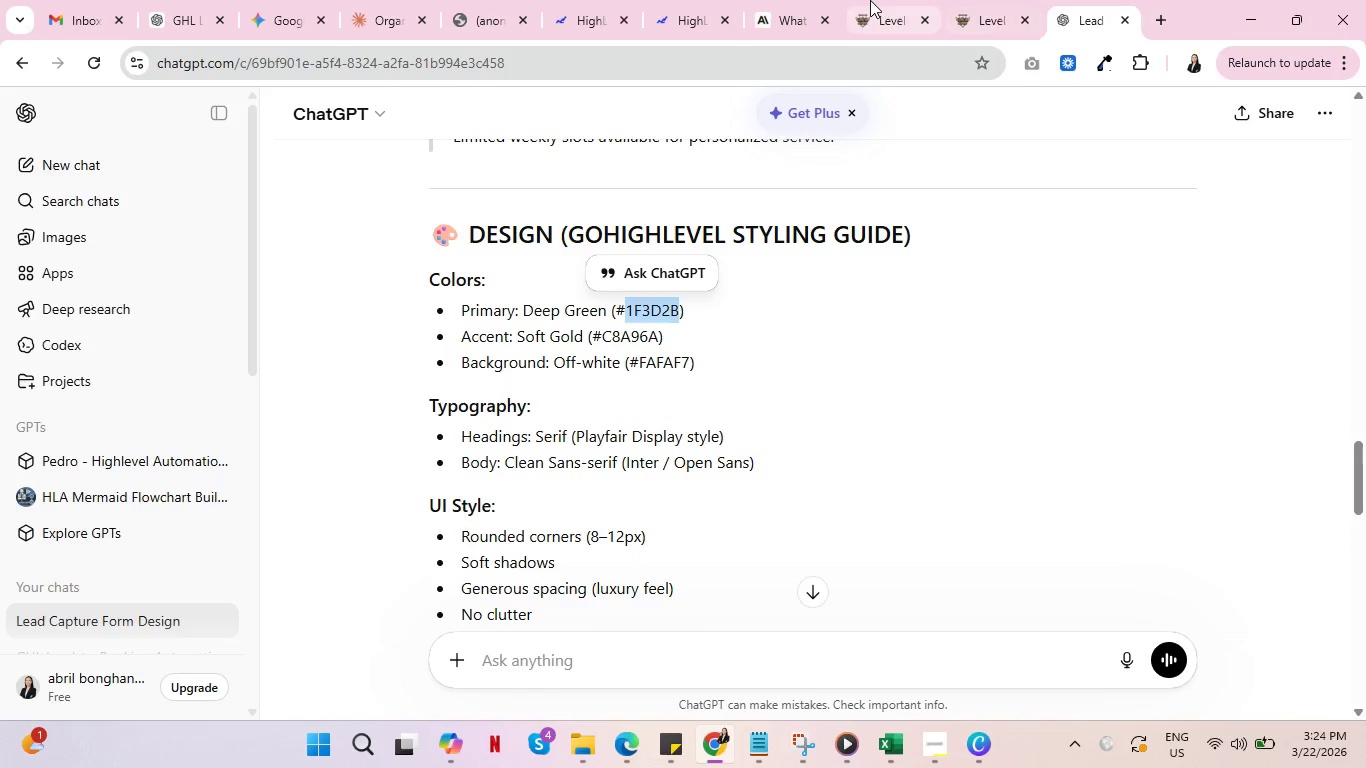 
left_click([870, 0])
 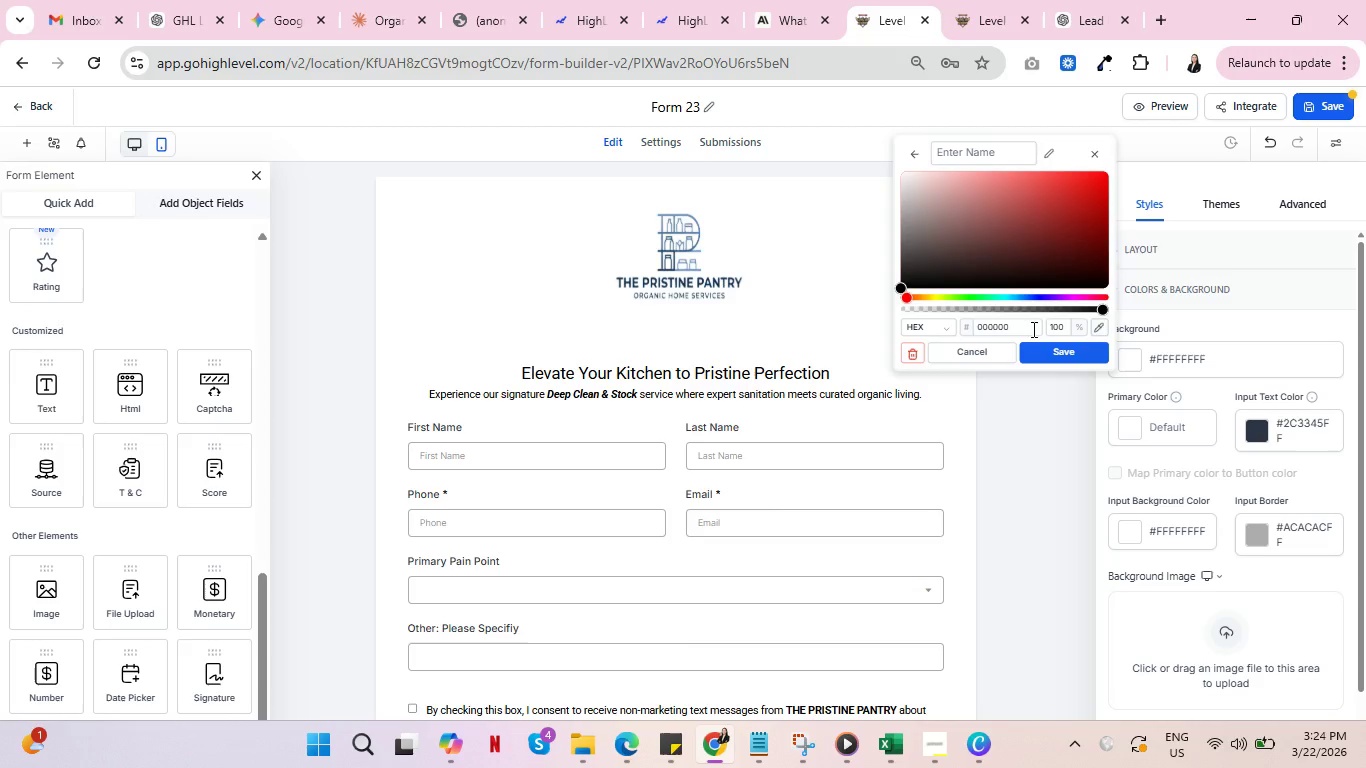 
double_click([1002, 327])
 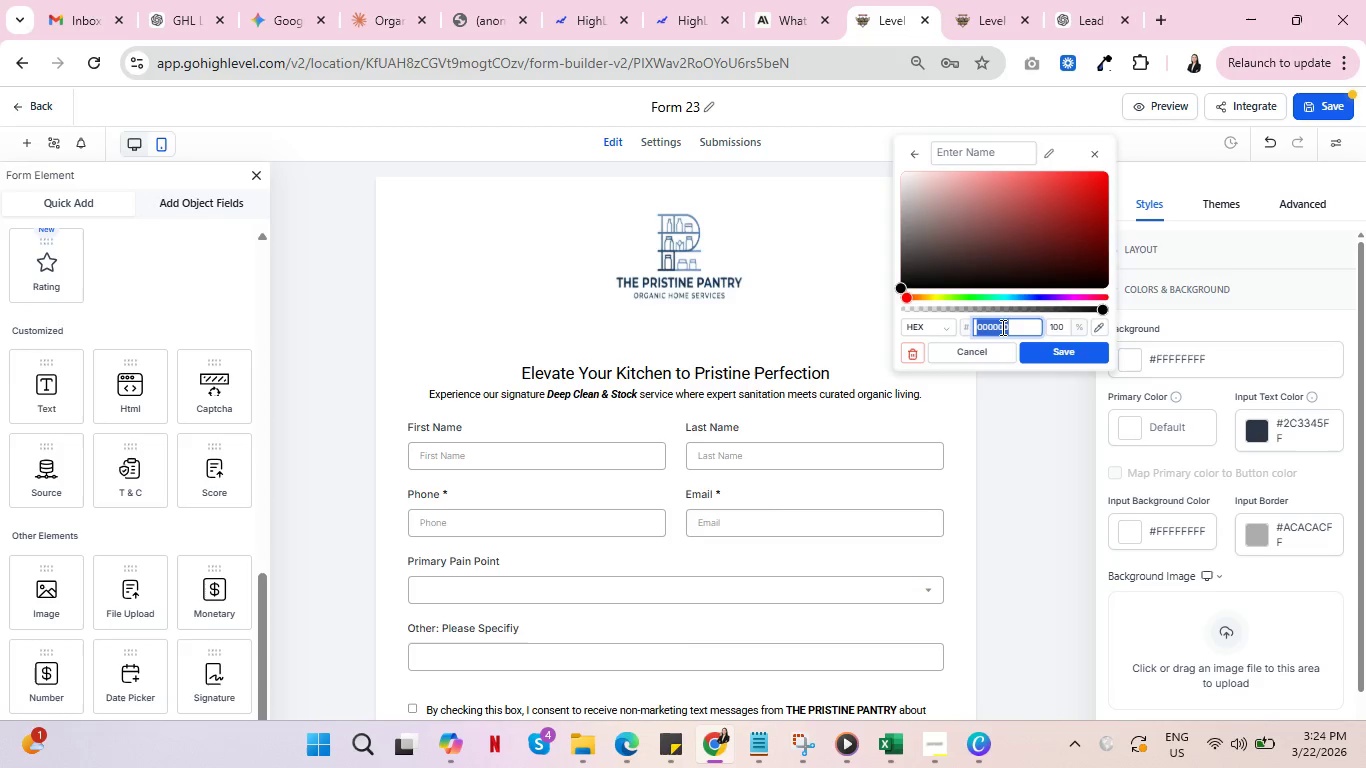 
key(Control+V)
 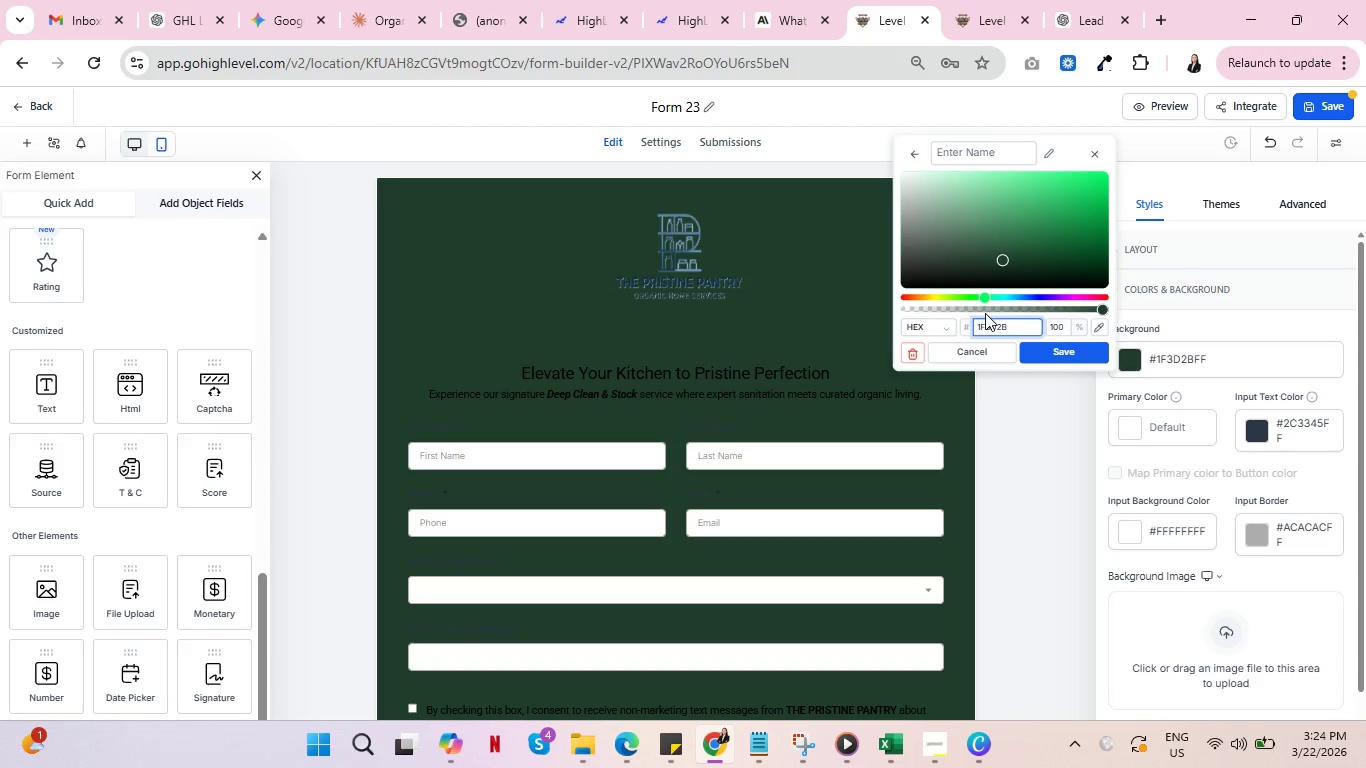 
wait(6.66)
 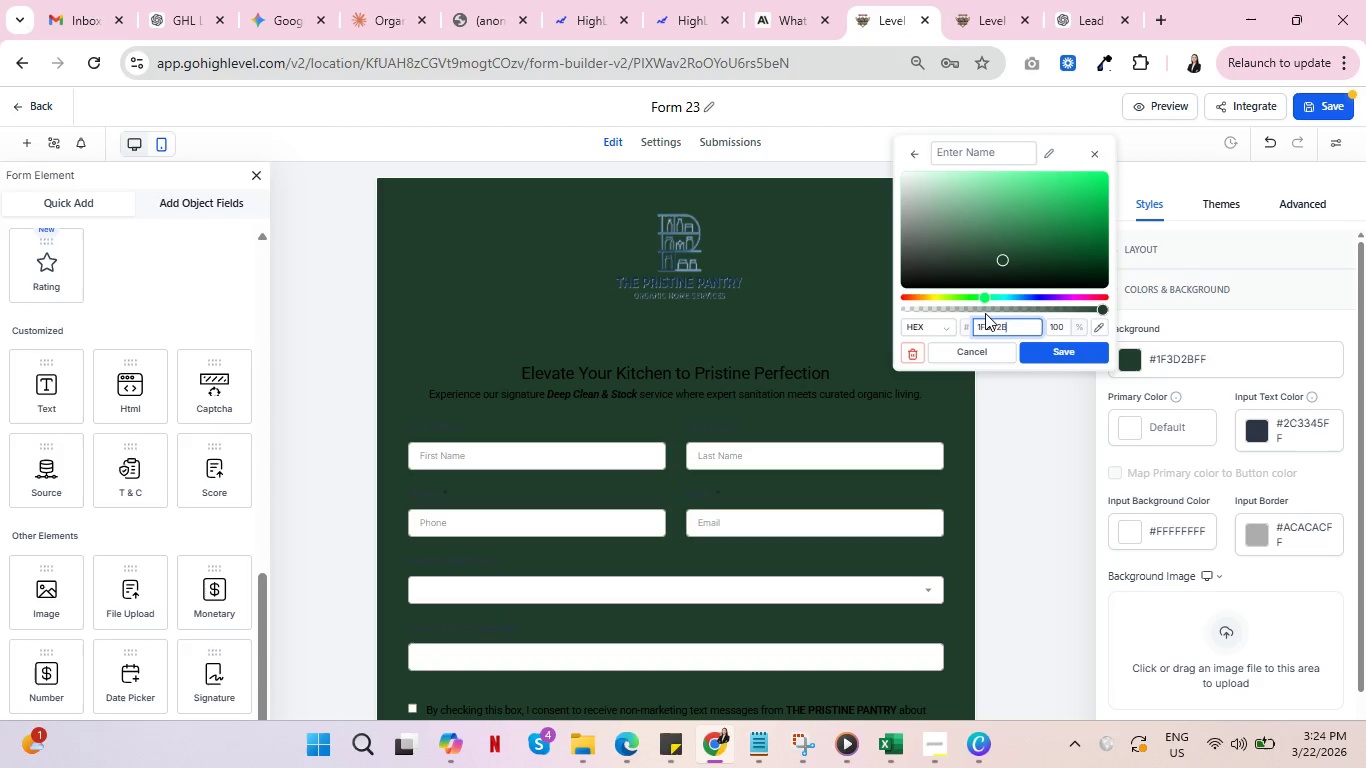 
scroll: coordinate [606, 454], scroll_direction: down, amount: 2.0
 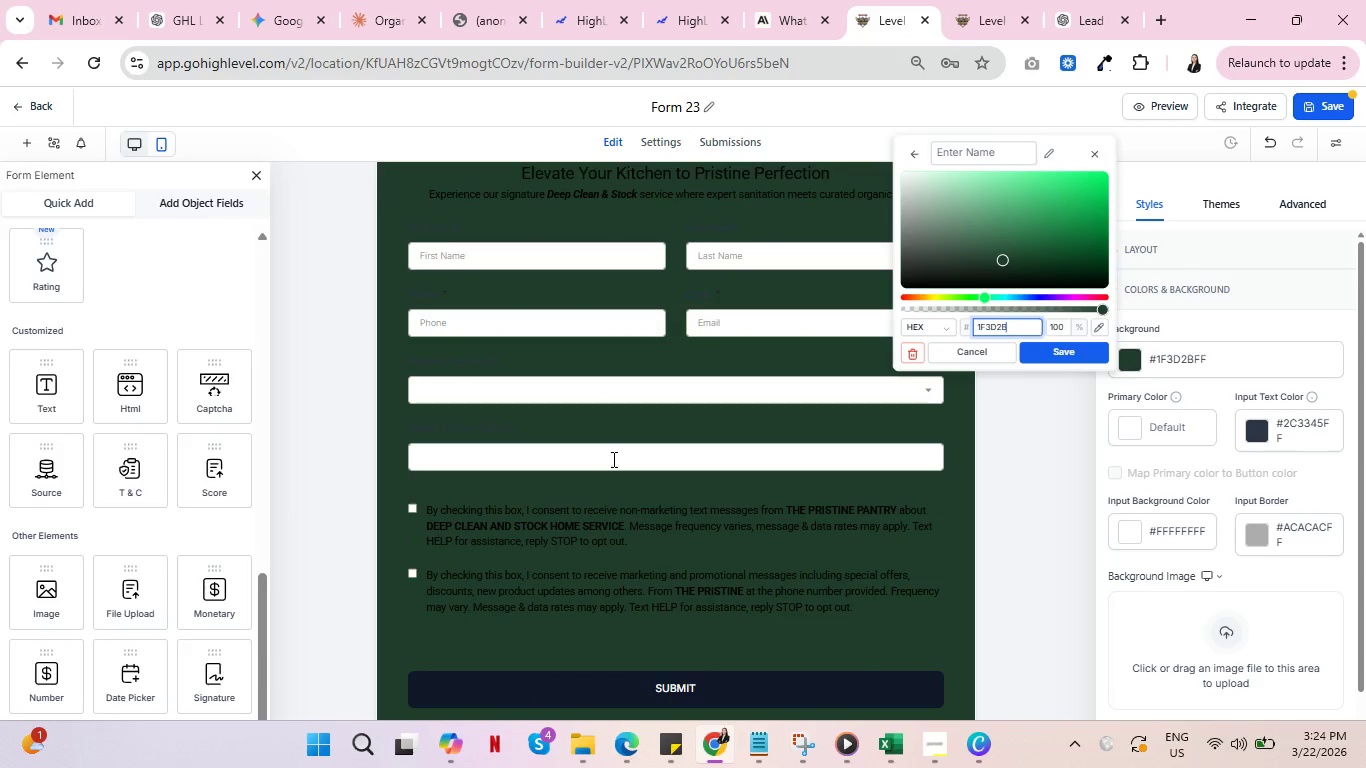 
scroll: coordinate [643, 463], scroll_direction: up, amount: 4.0
 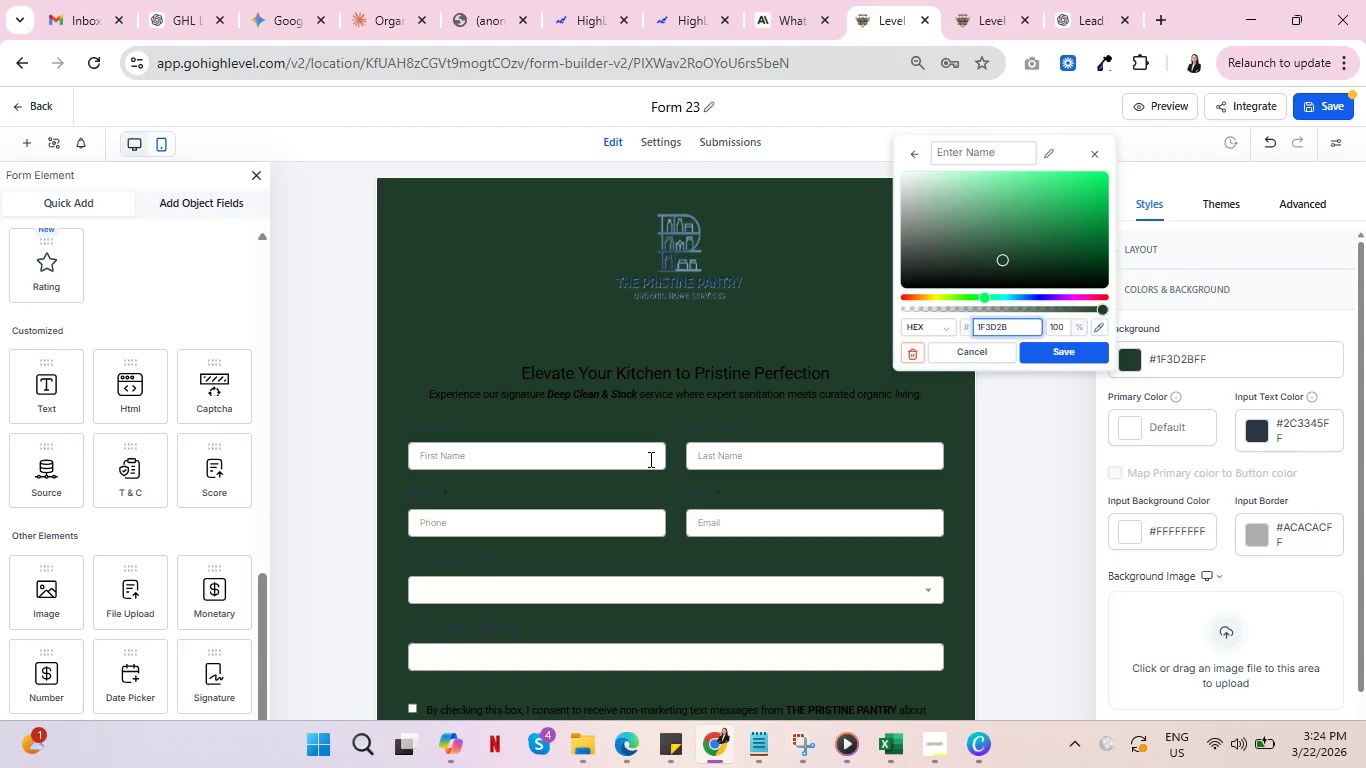 
wait(18.2)
 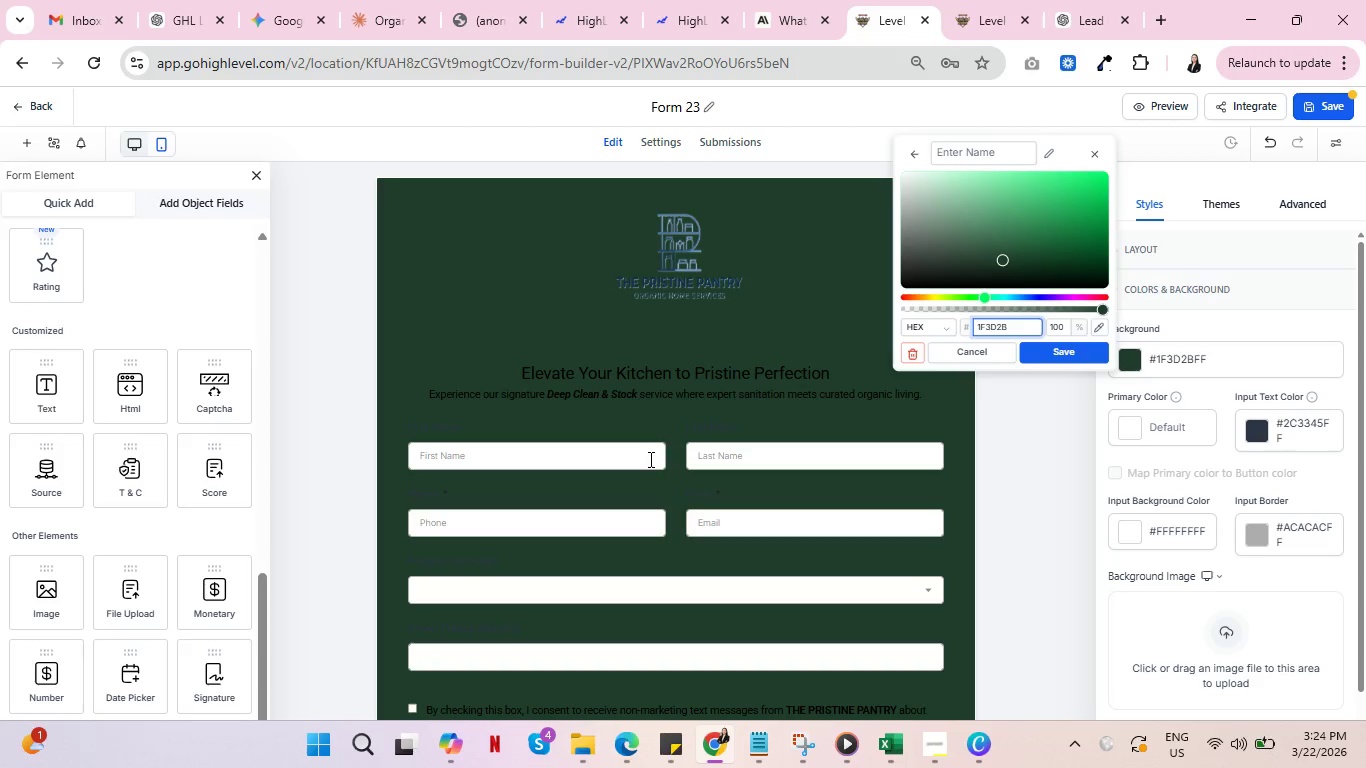 
scroll: coordinate [673, 445], scroll_direction: down, amount: 2.0
 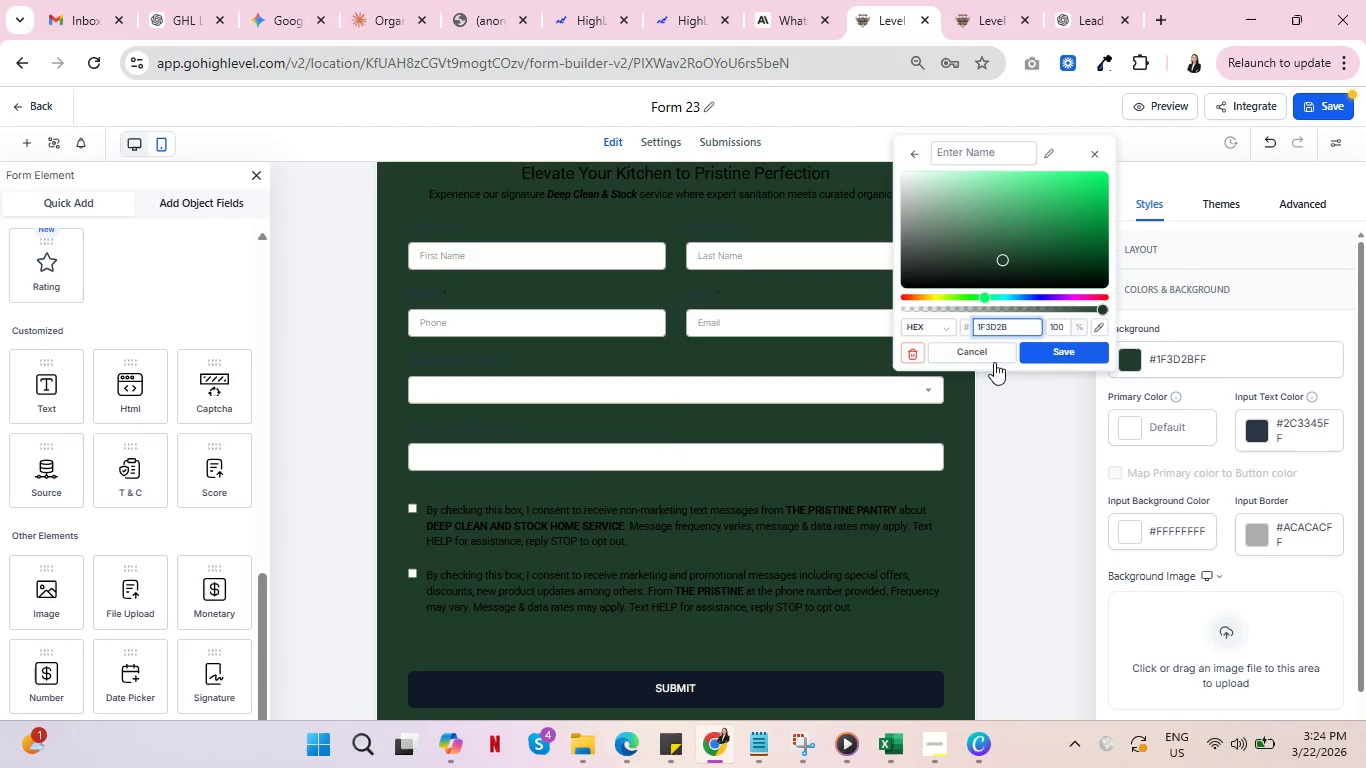 
left_click([1075, 354])
 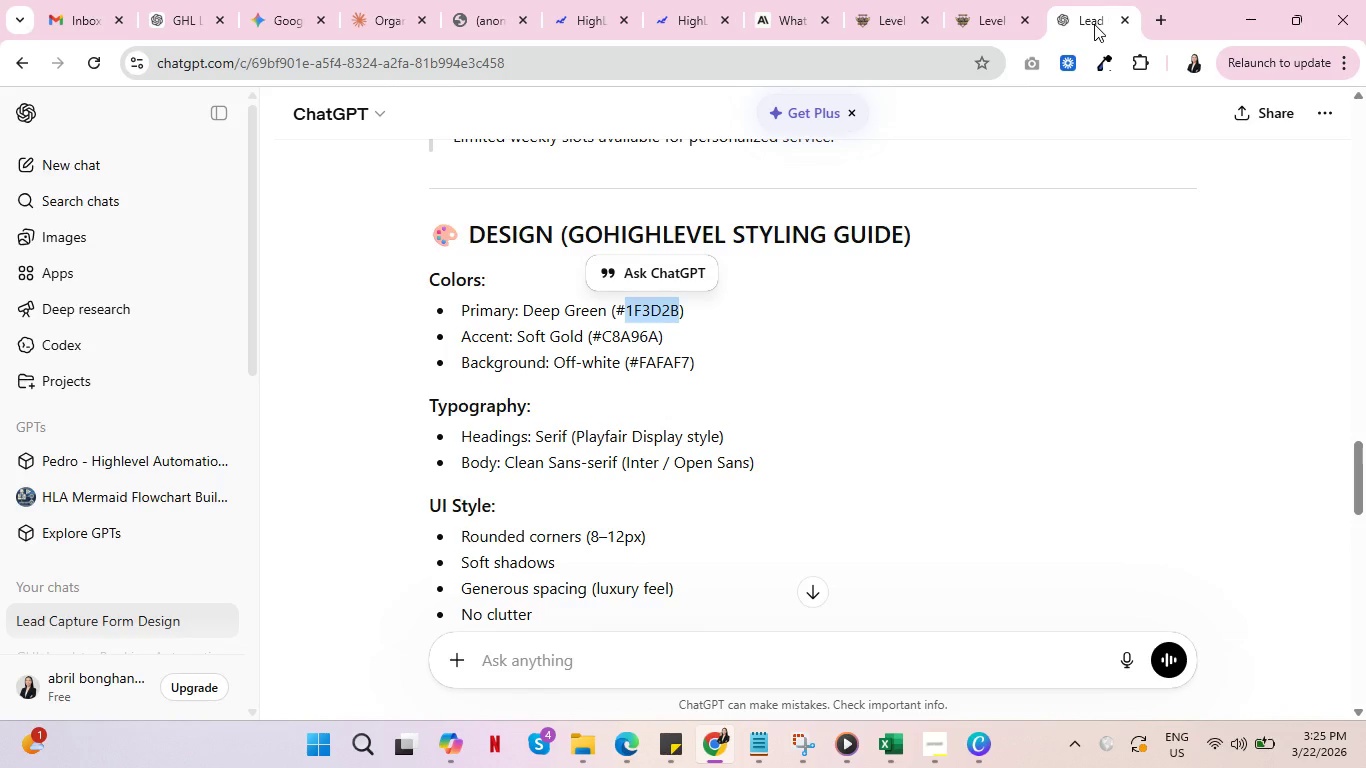 
wait(11.36)
 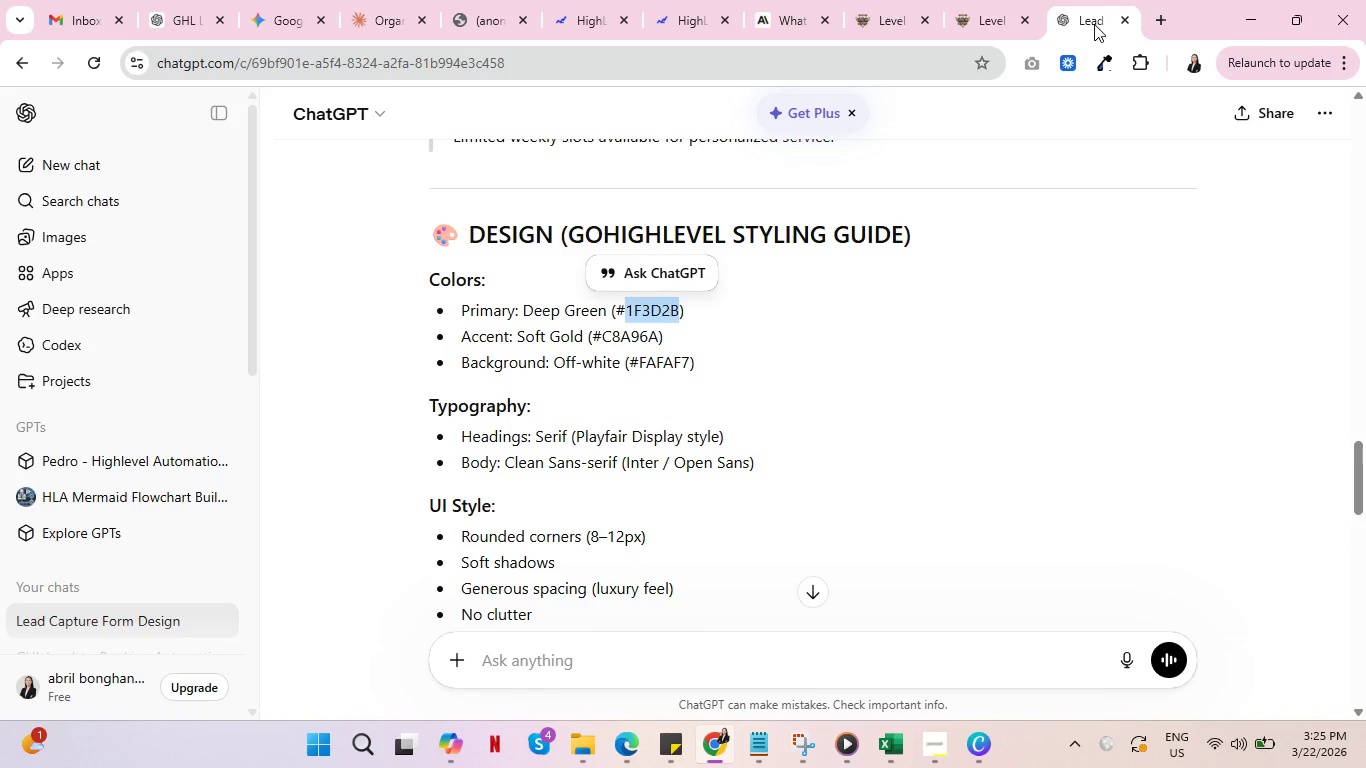 
scroll: coordinate [916, 305], scroll_direction: down, amount: 2.0
 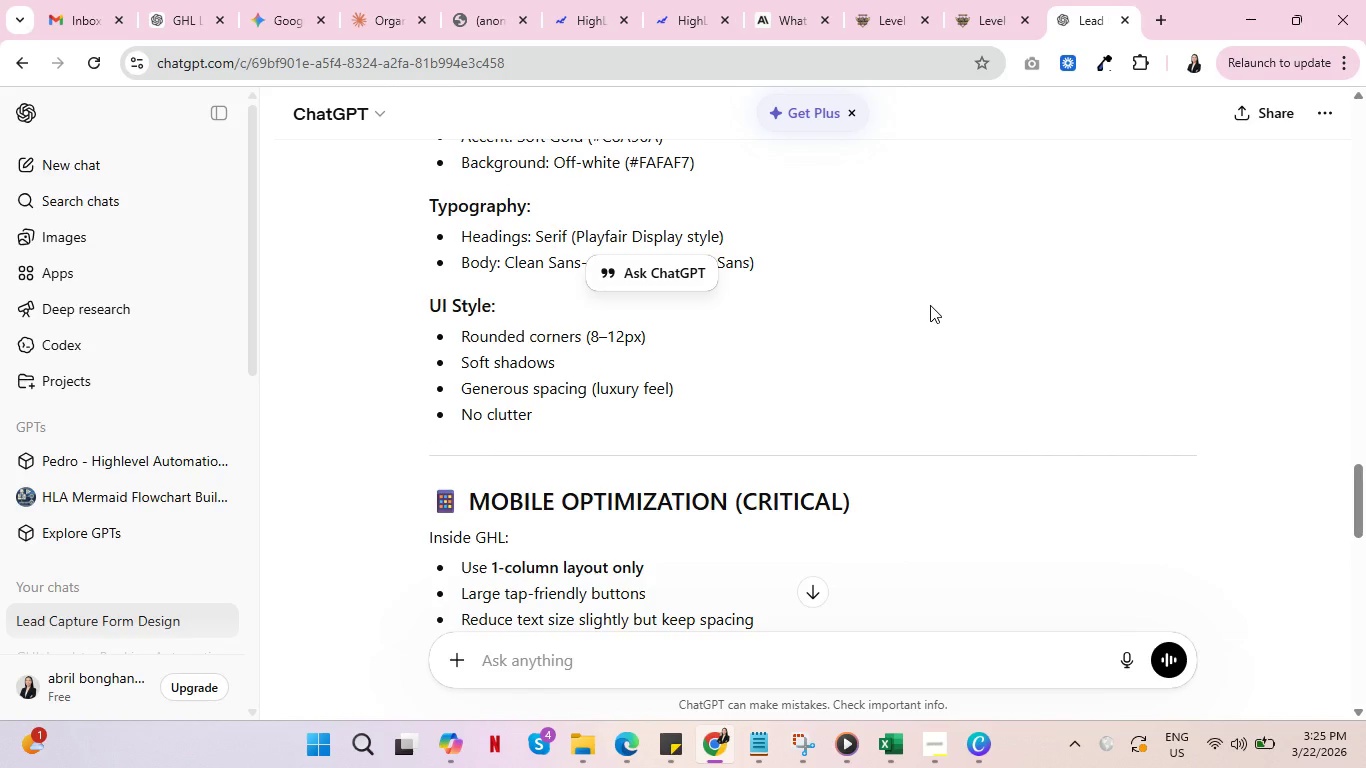 
wait(6.02)
 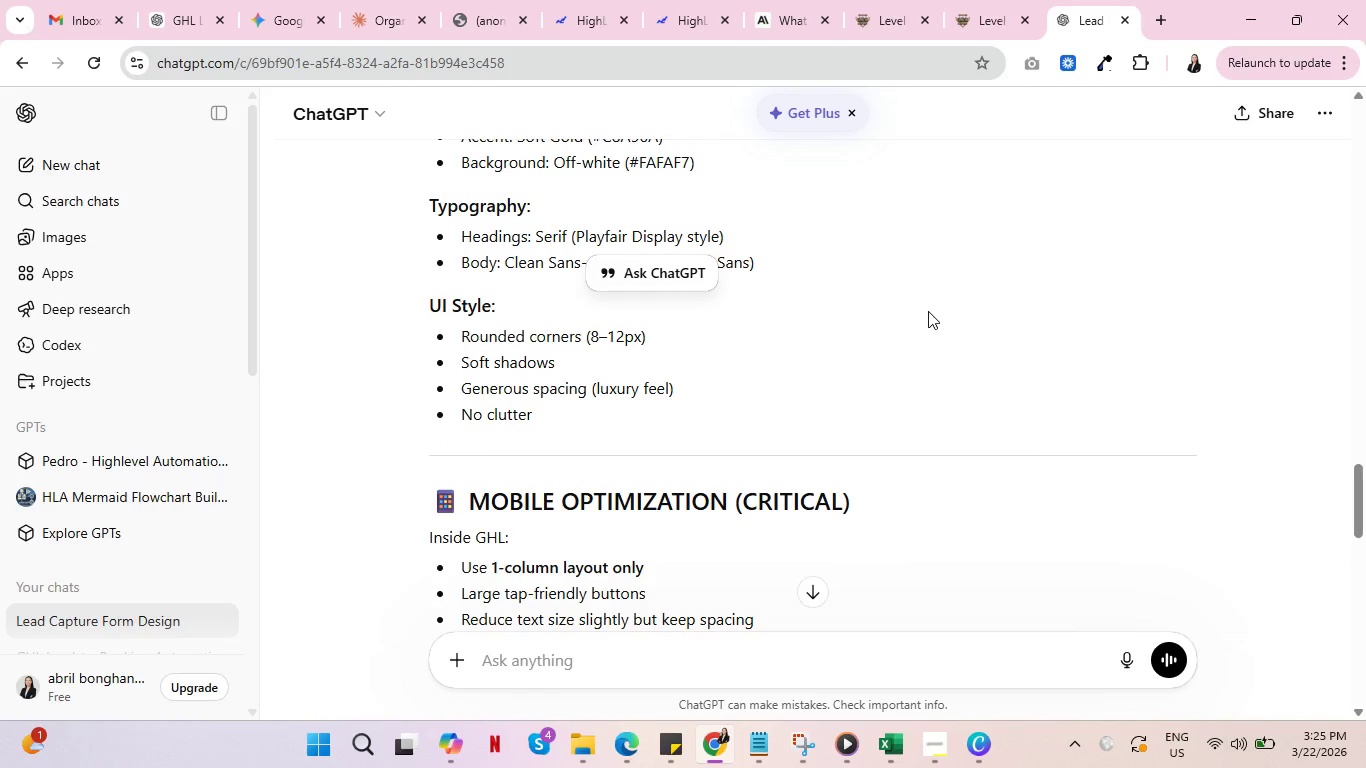 
scroll: coordinate [910, 330], scroll_direction: down, amount: 3.0
 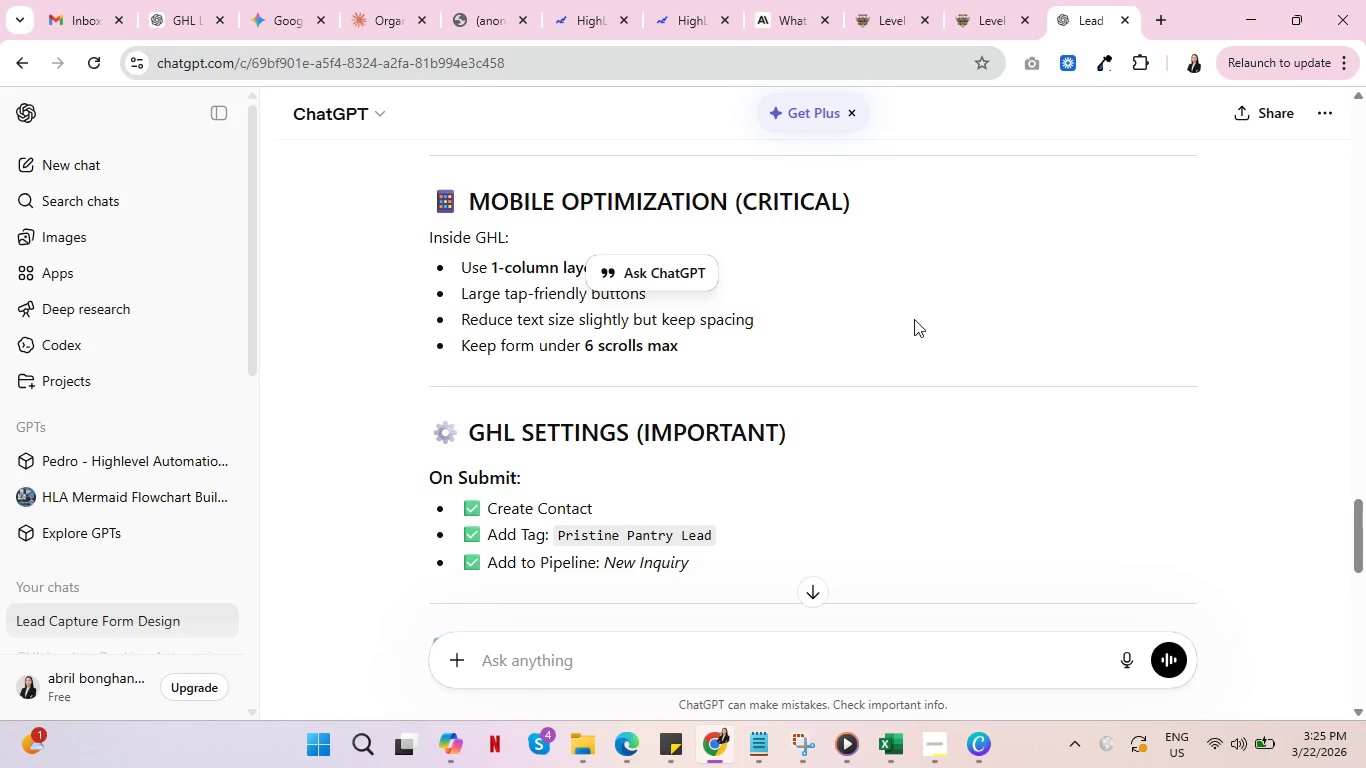 
wait(5.44)
 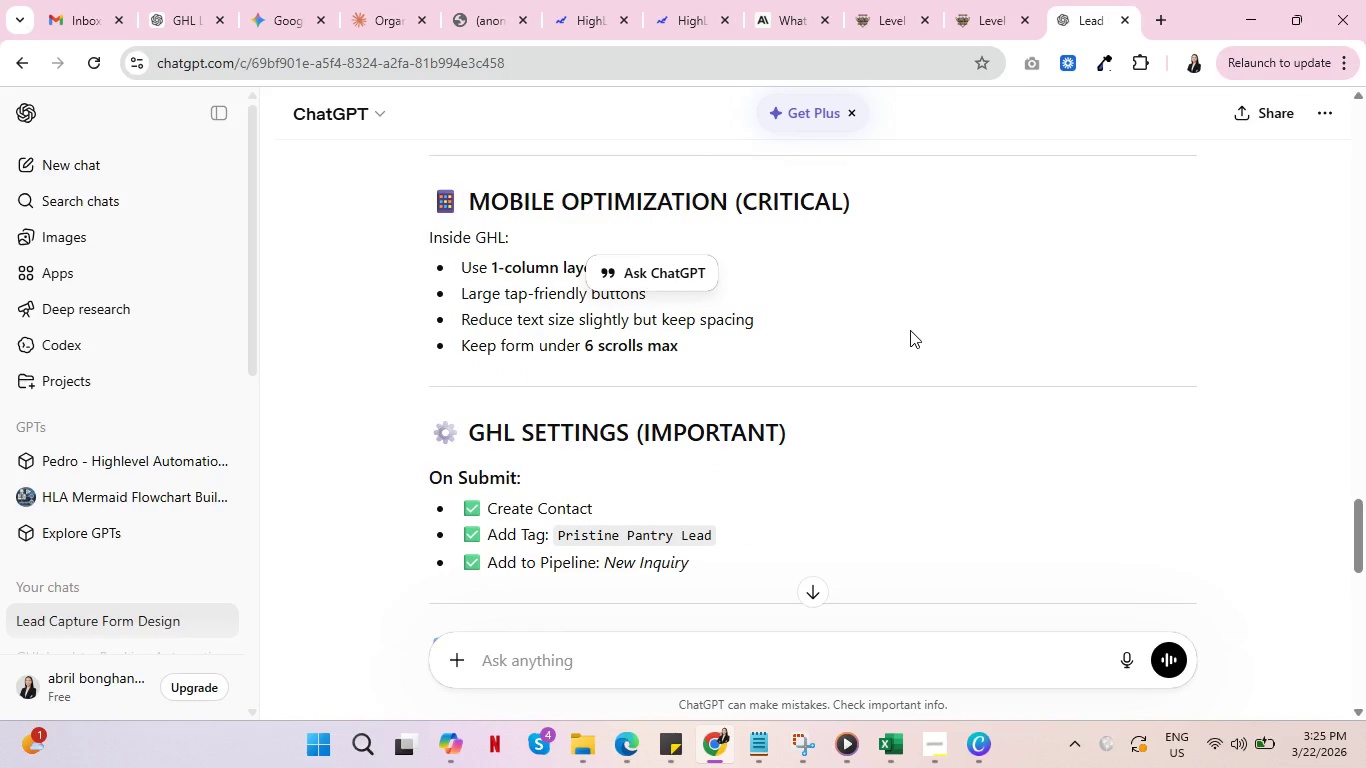 
scroll: coordinate [907, 327], scroll_direction: down, amount: 7.0
 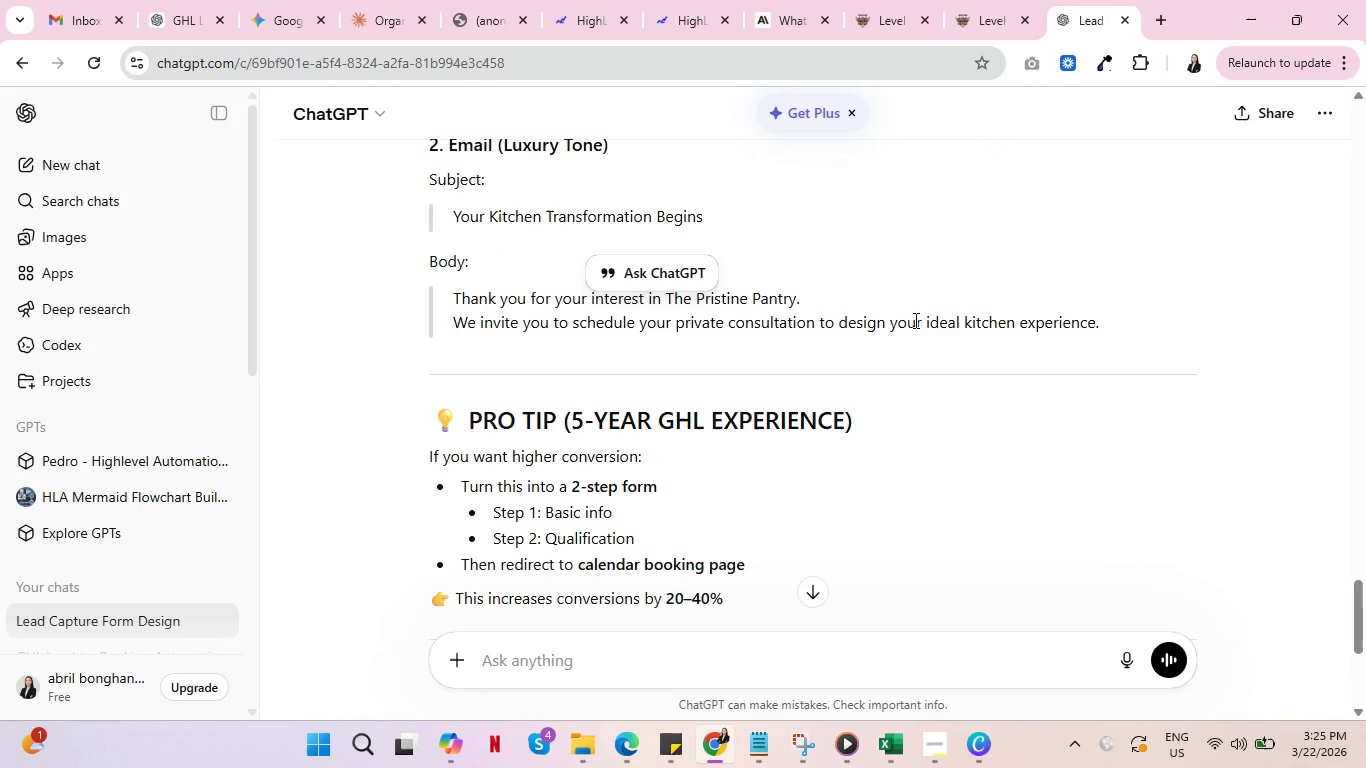 
wait(5.45)
 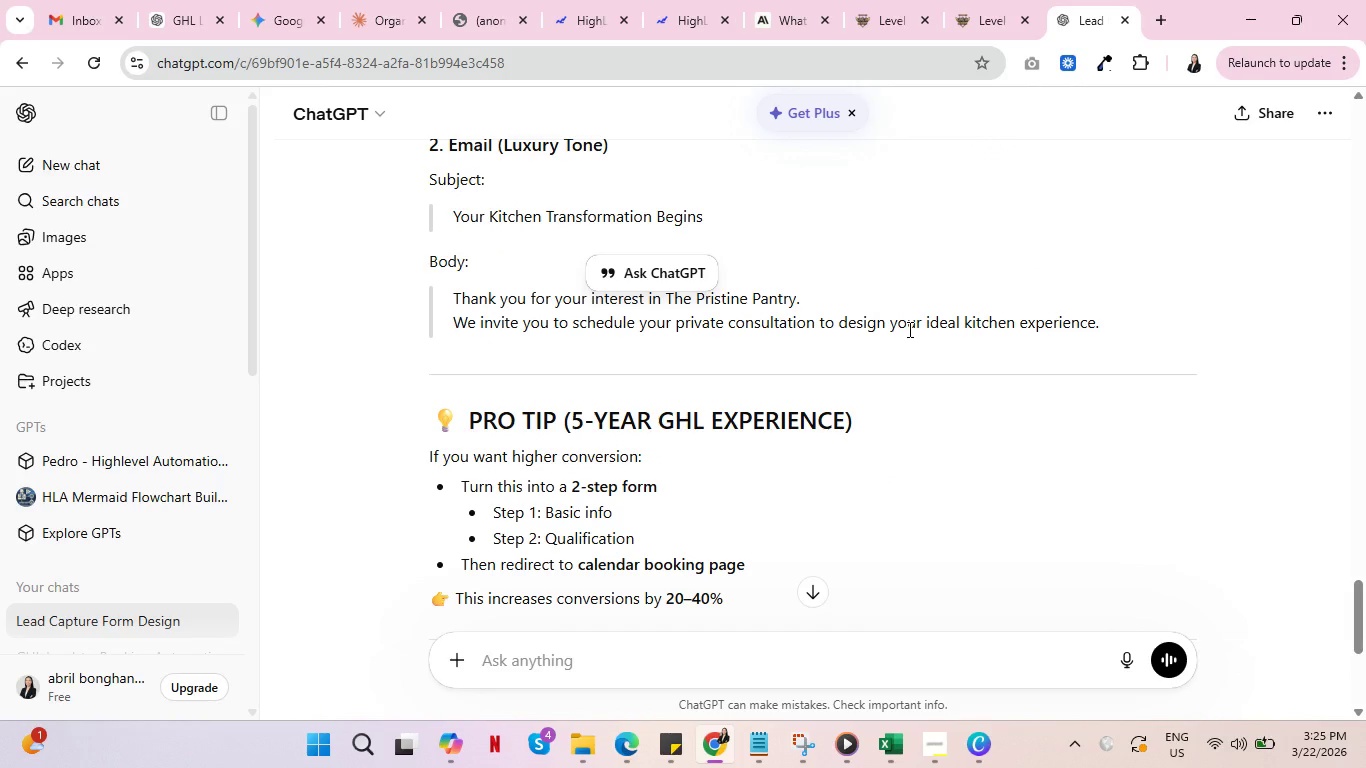 
scroll: coordinate [911, 326], scroll_direction: down, amount: 2.0
 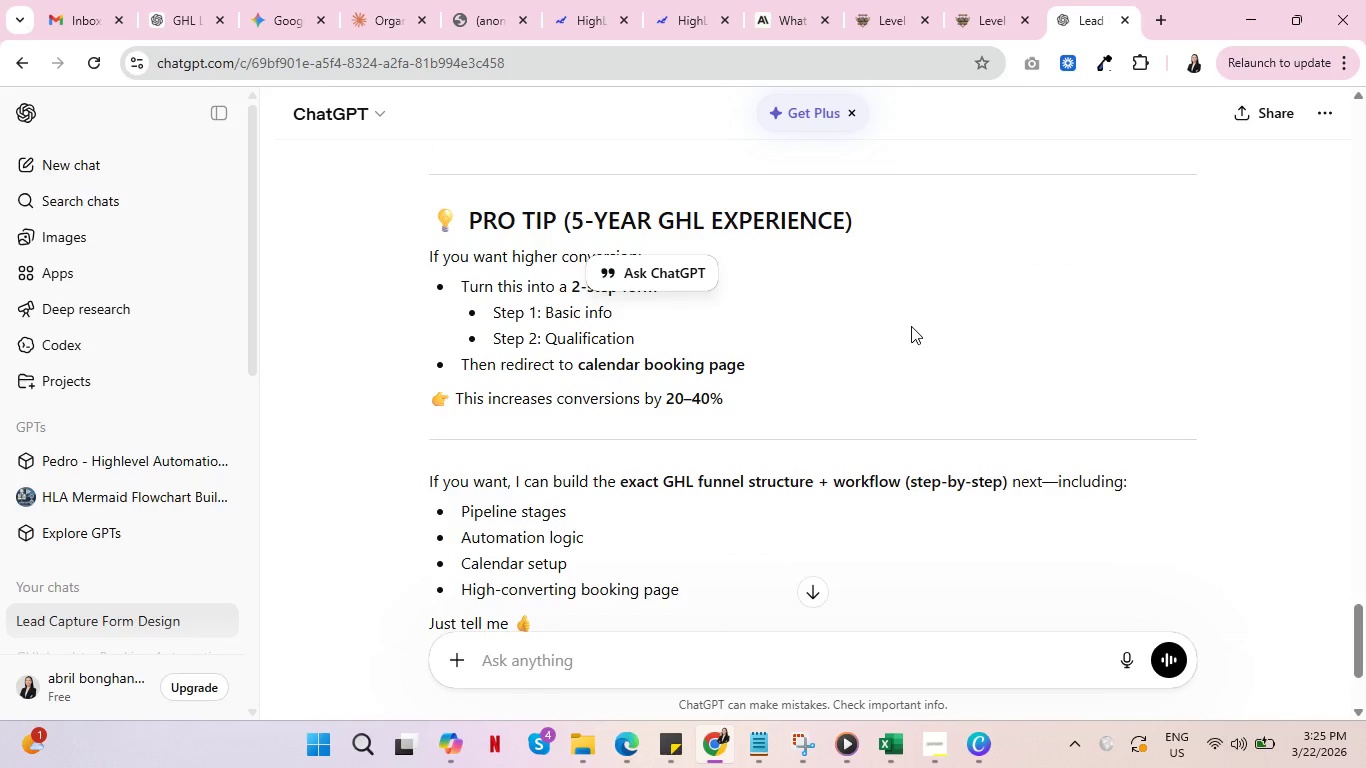 
key(Control+ControlLeft)
 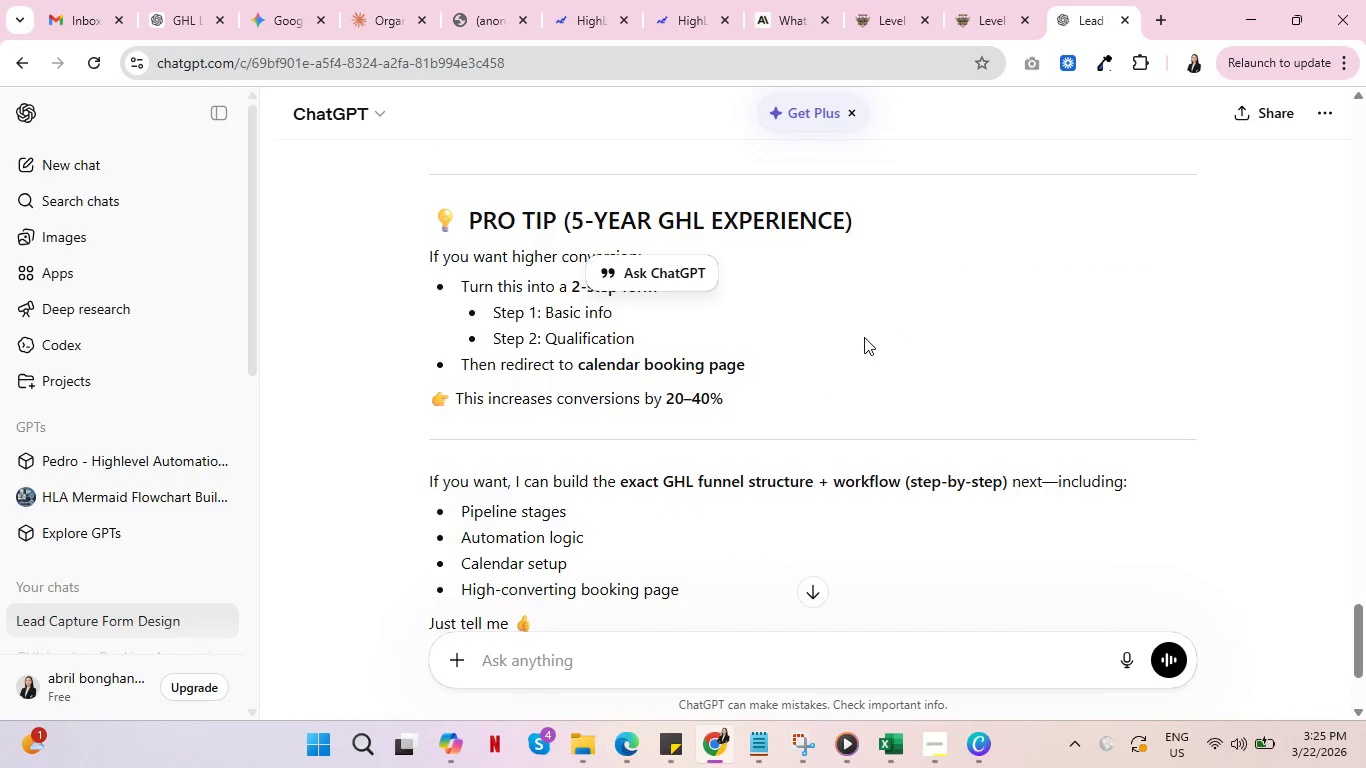 
key(Control+ControlLeft)
 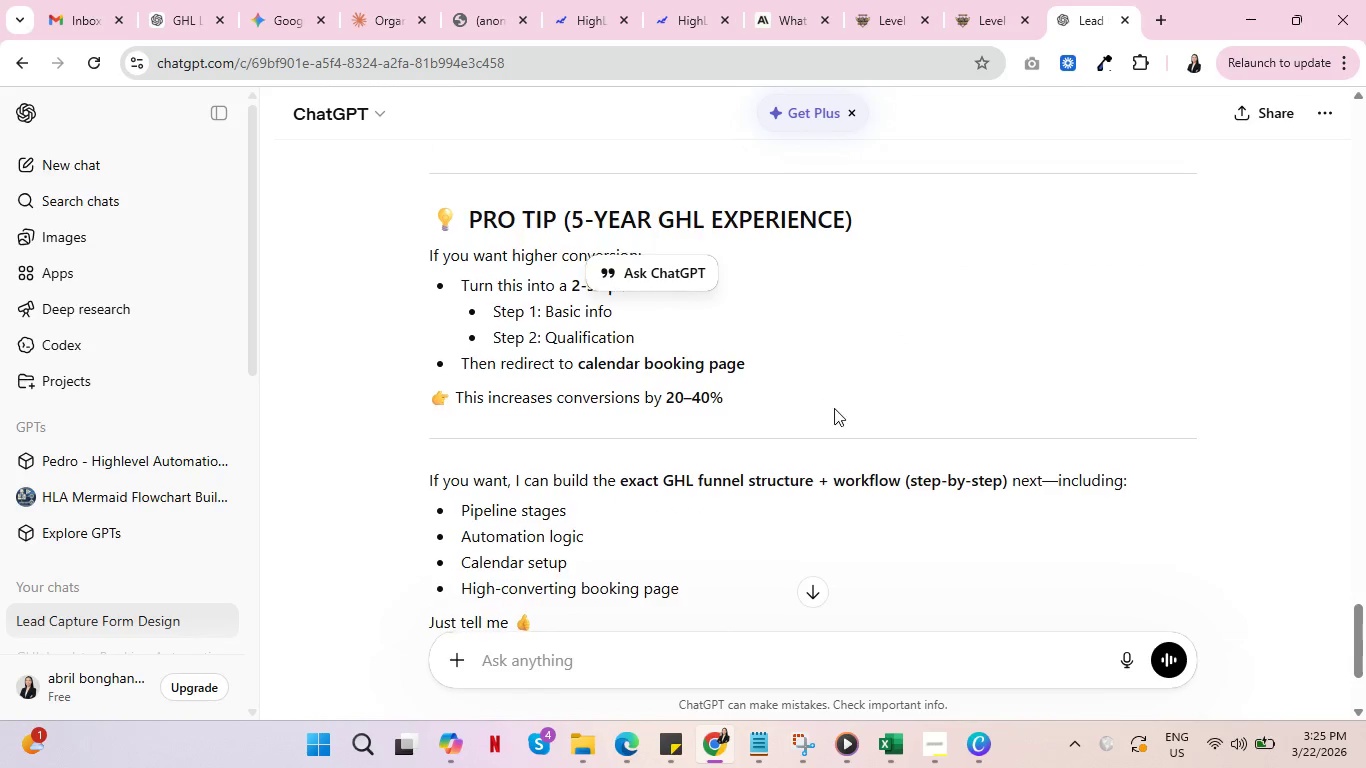 
scroll: coordinate [837, 410], scroll_direction: down, amount: 2.0
 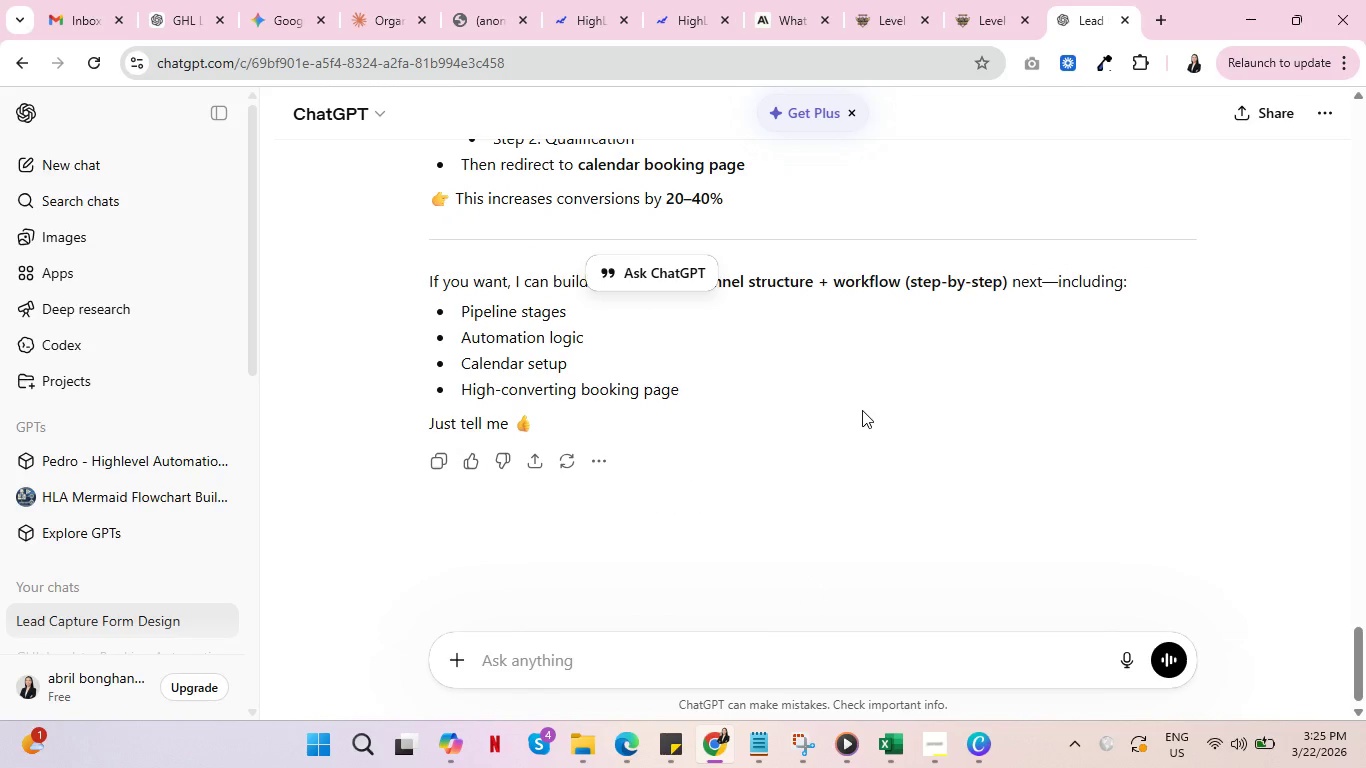 
wait(5.59)
 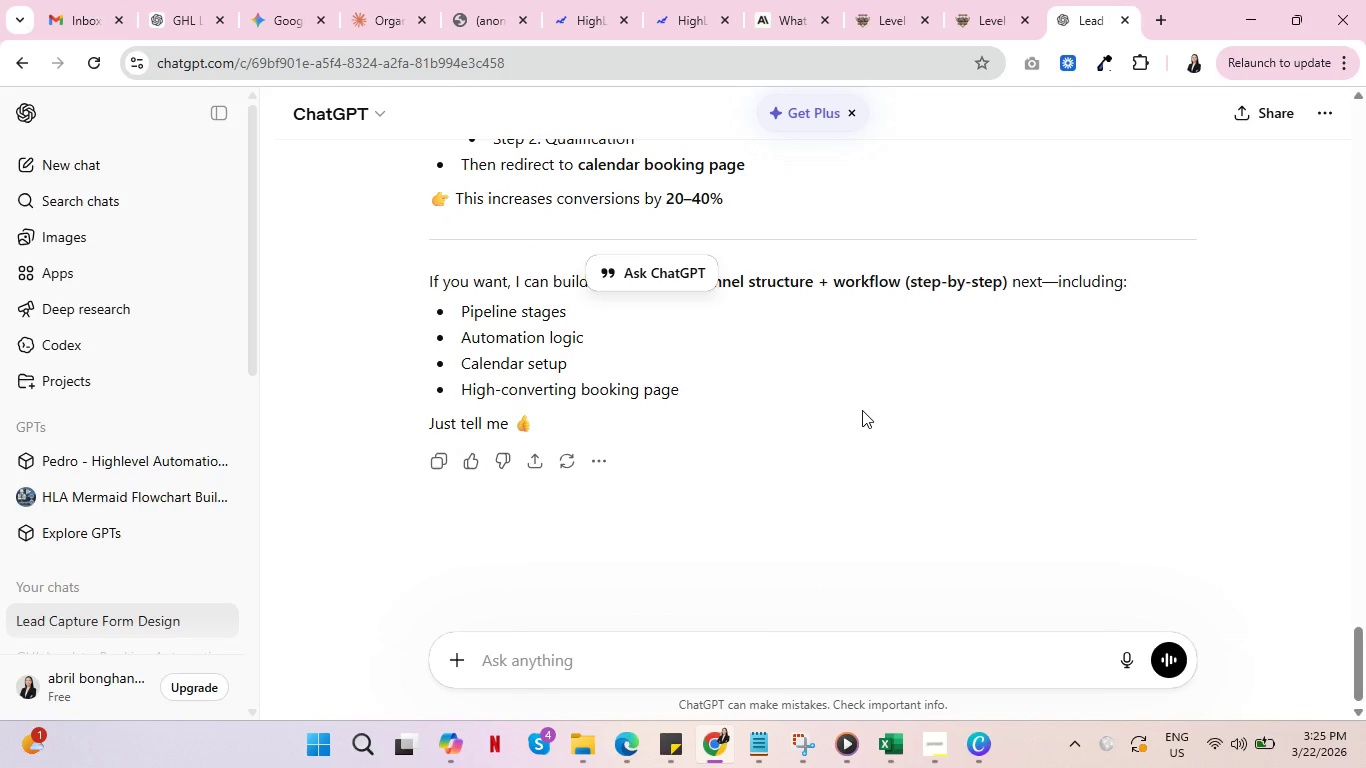 
scroll: coordinate [863, 408], scroll_direction: up, amount: 16.0
 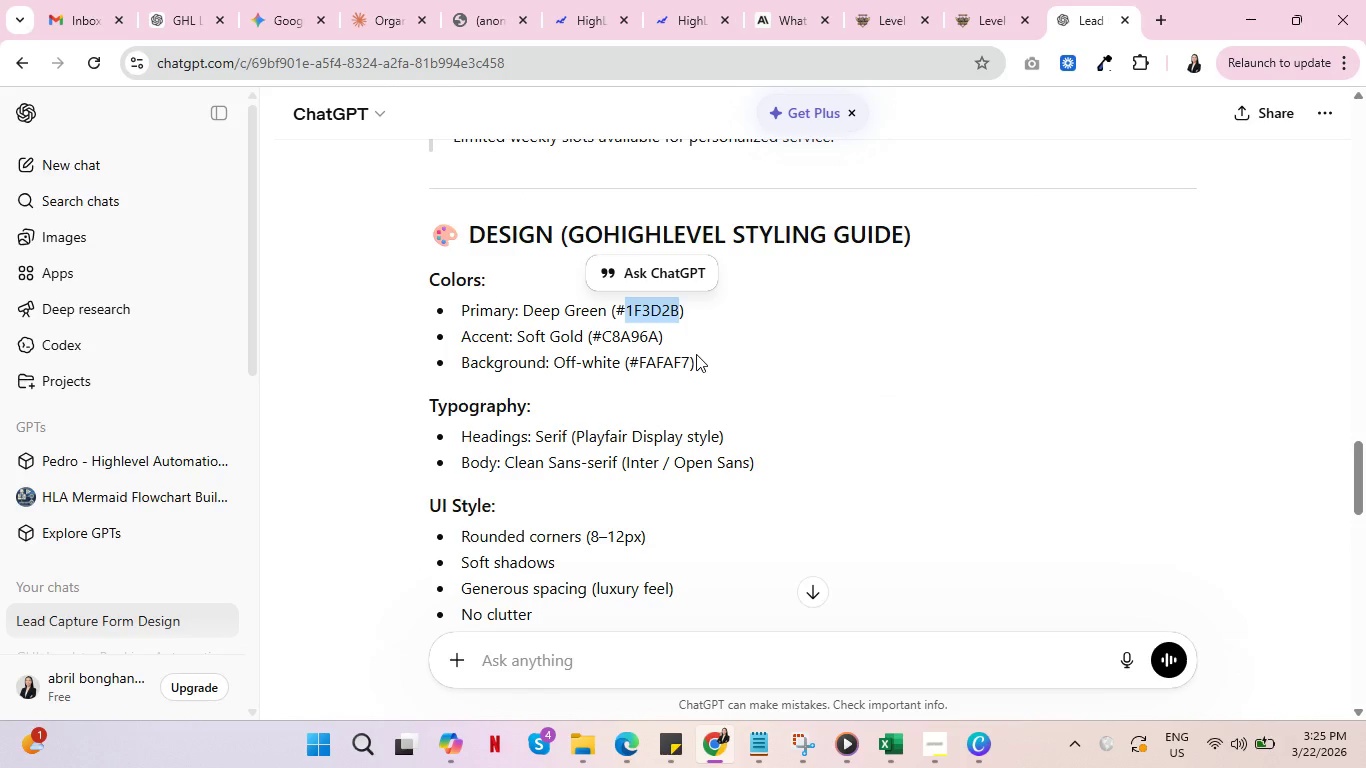 
double_click([626, 339])
 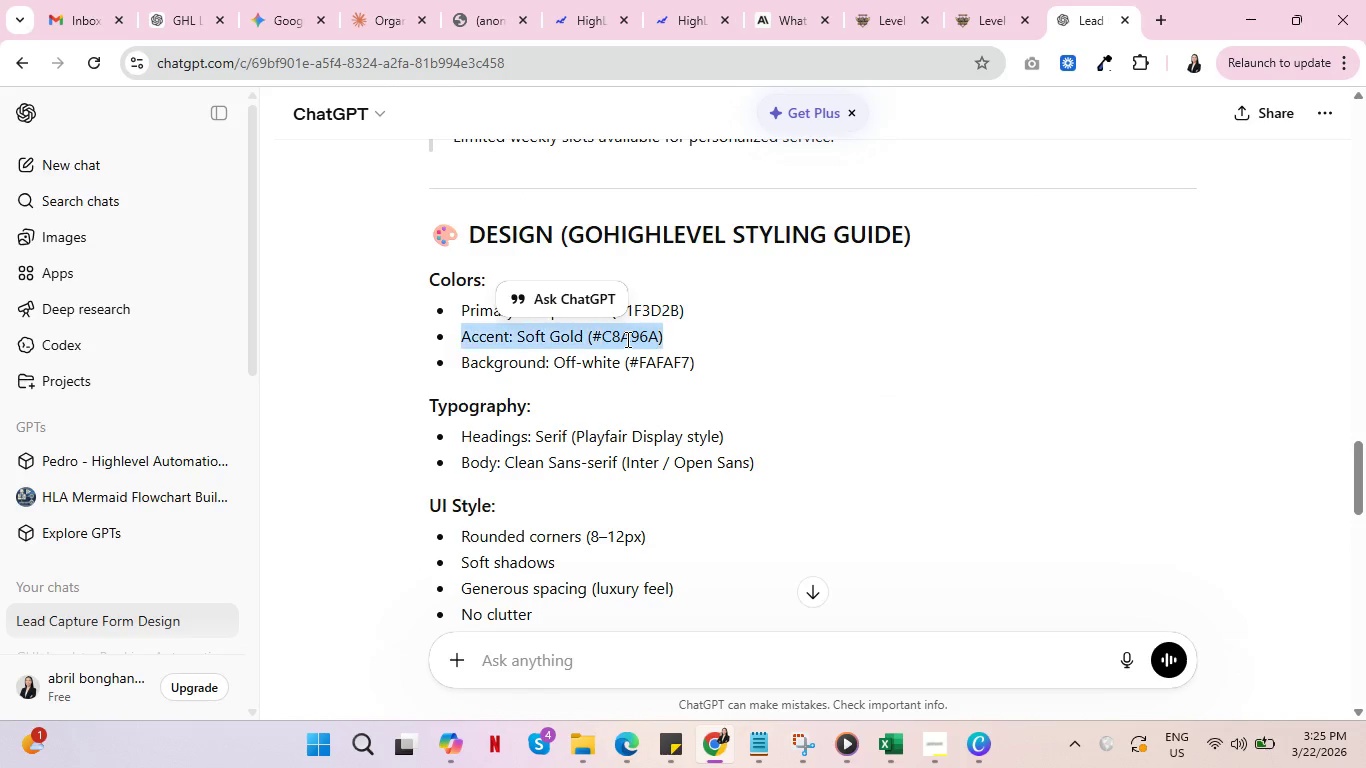 
triple_click([626, 339])
 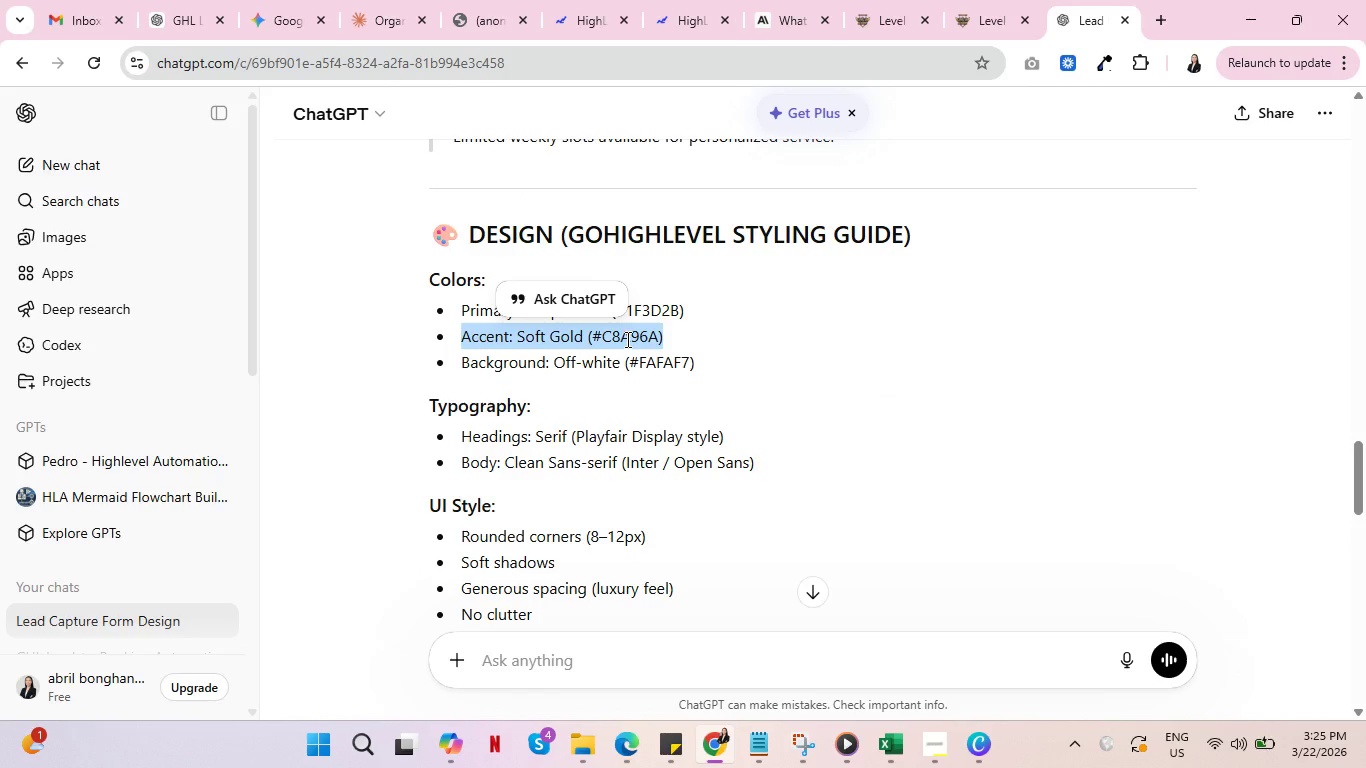 
triple_click([626, 339])
 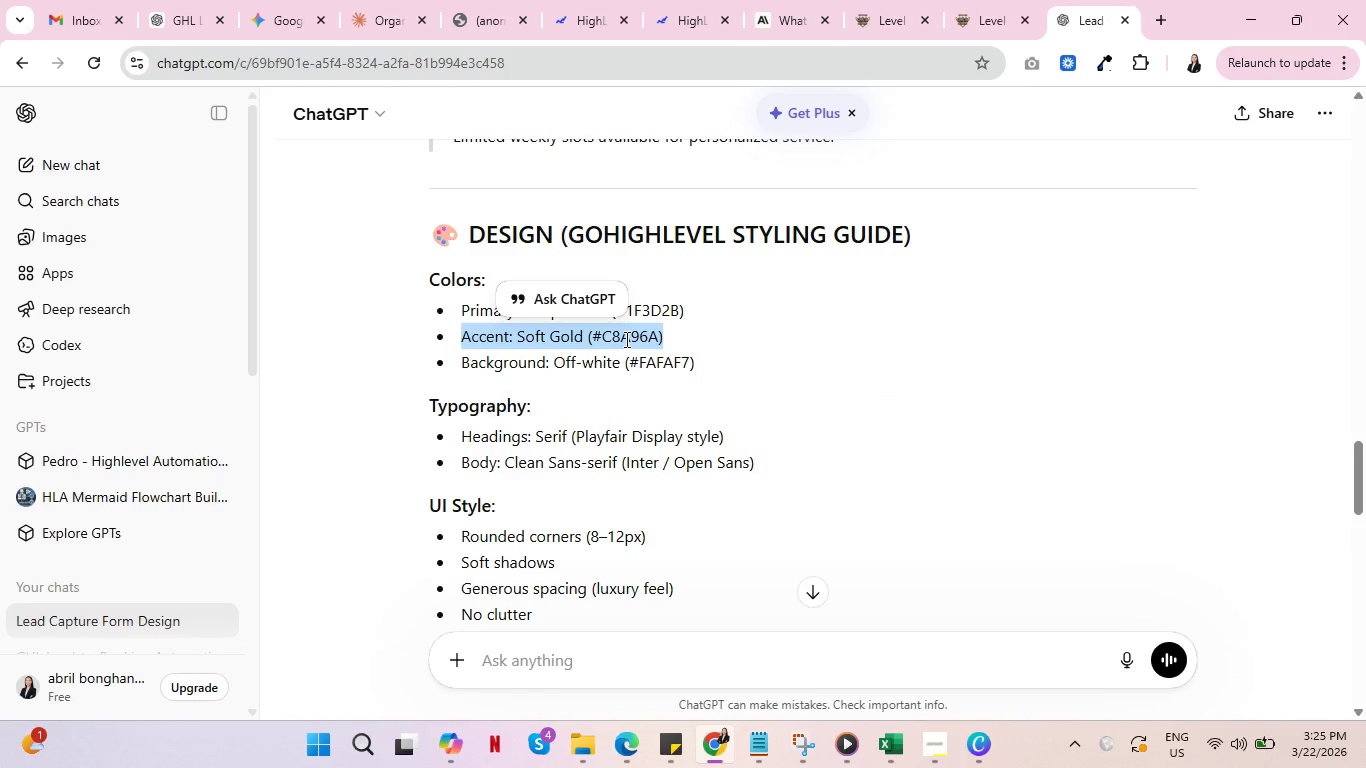 
triple_click([625, 339])
 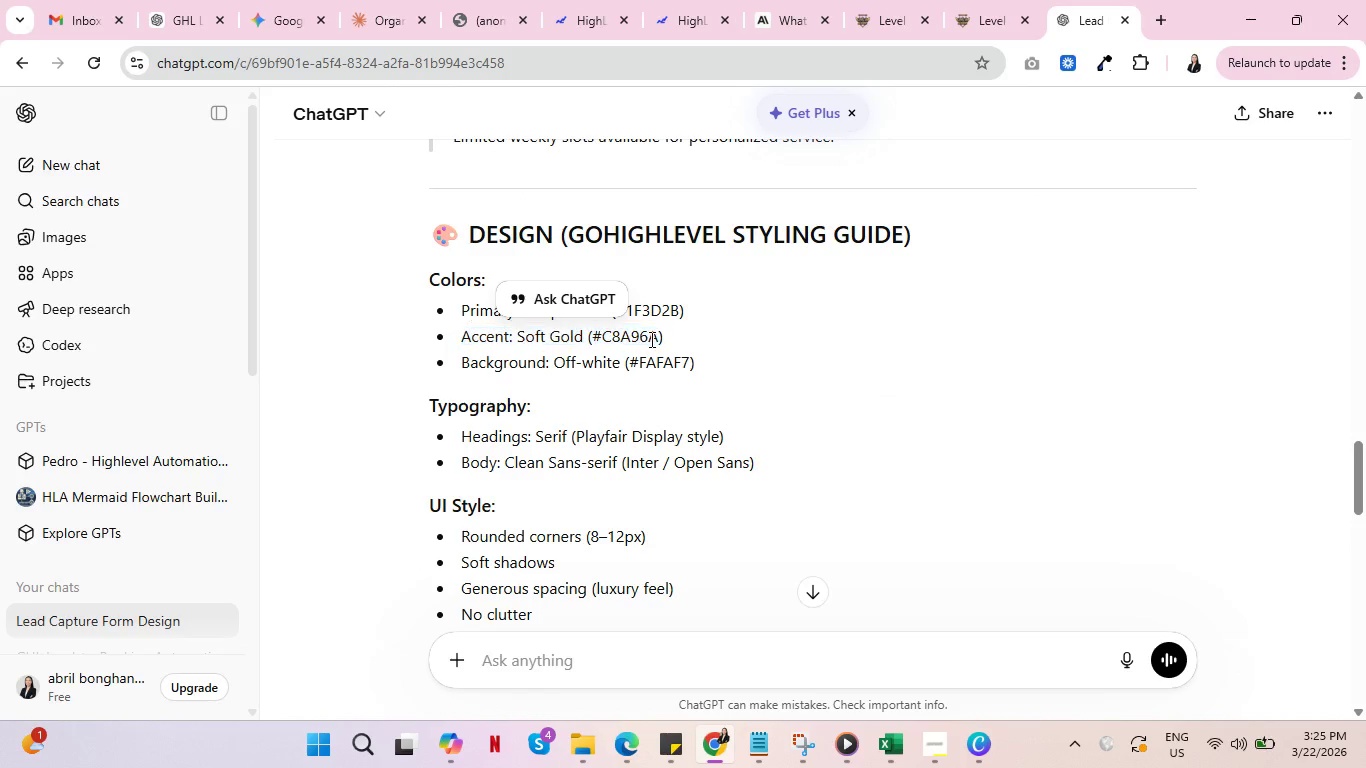 
triple_click([650, 339])
 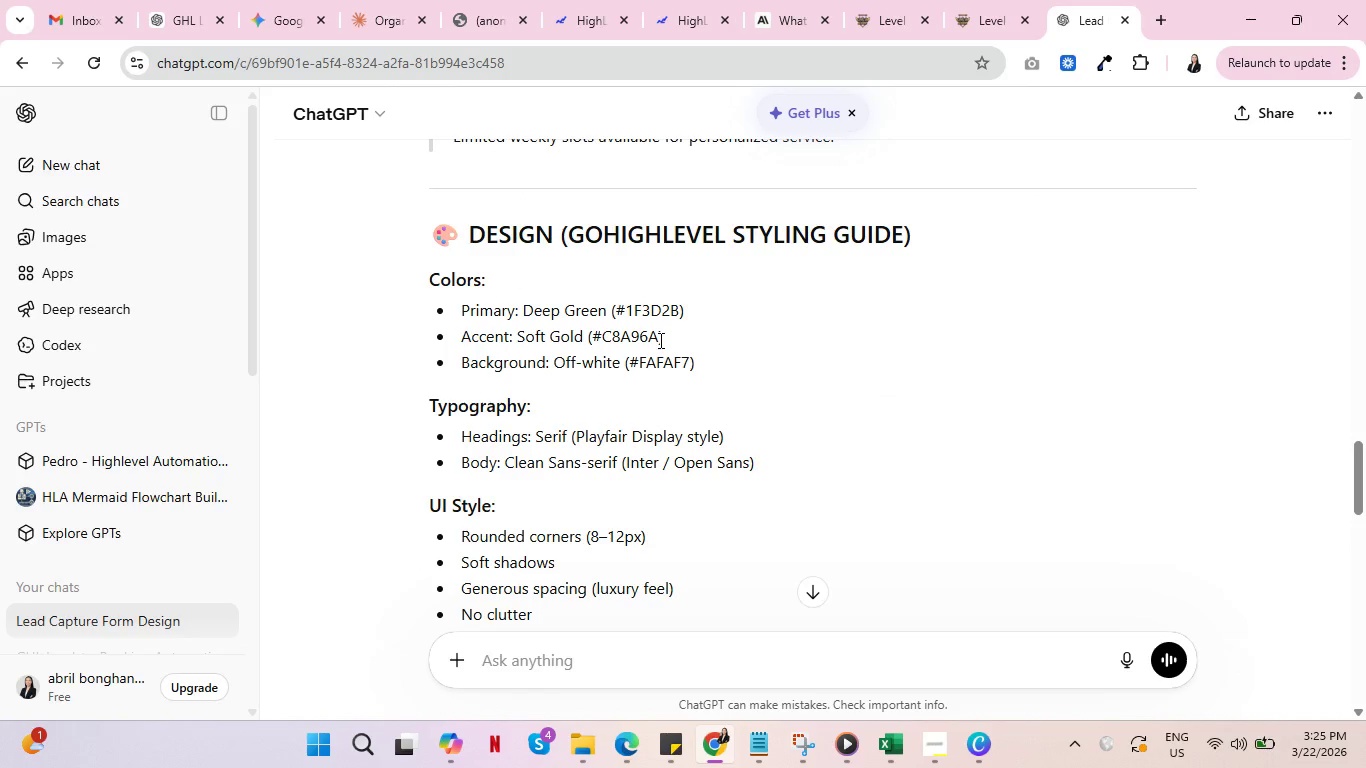 
left_click_drag(start_coordinate=[659, 340], to_coordinate=[594, 340])
 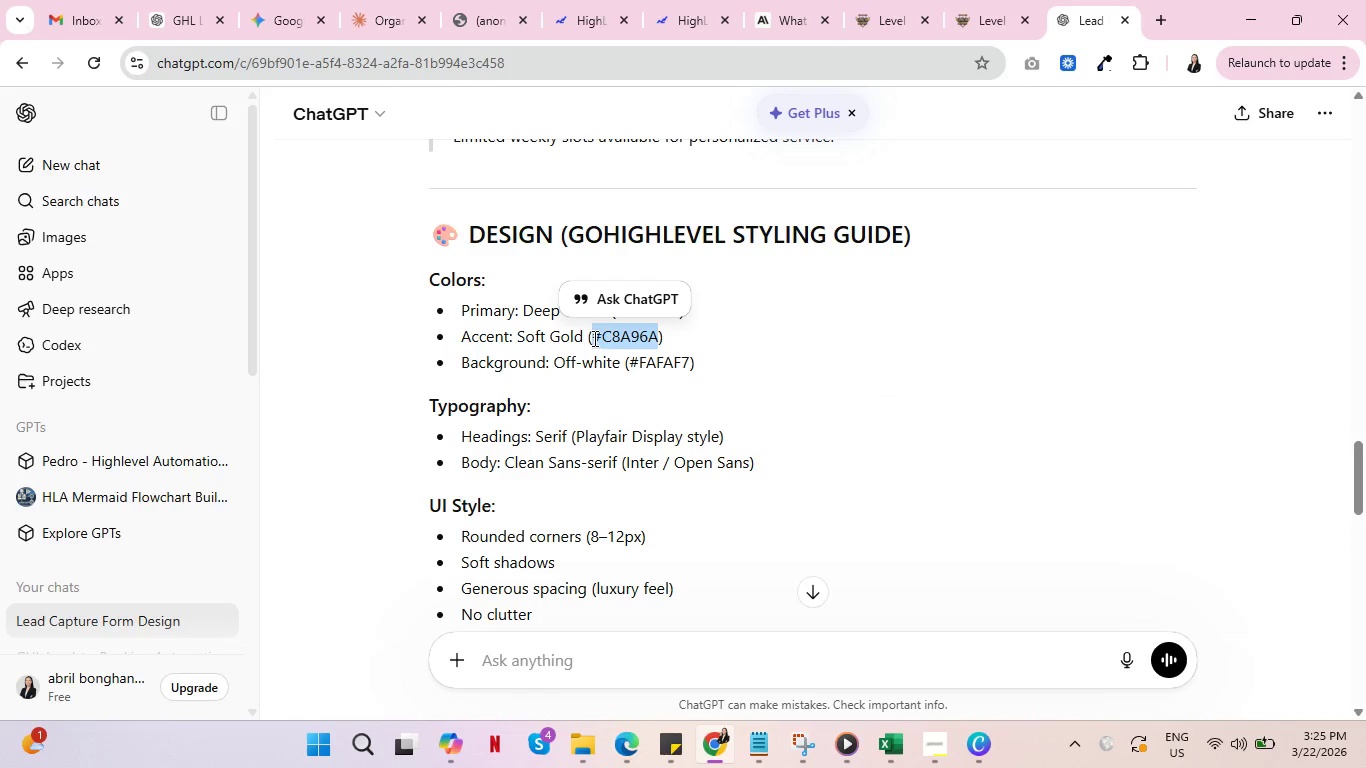 
key(Control+C)
 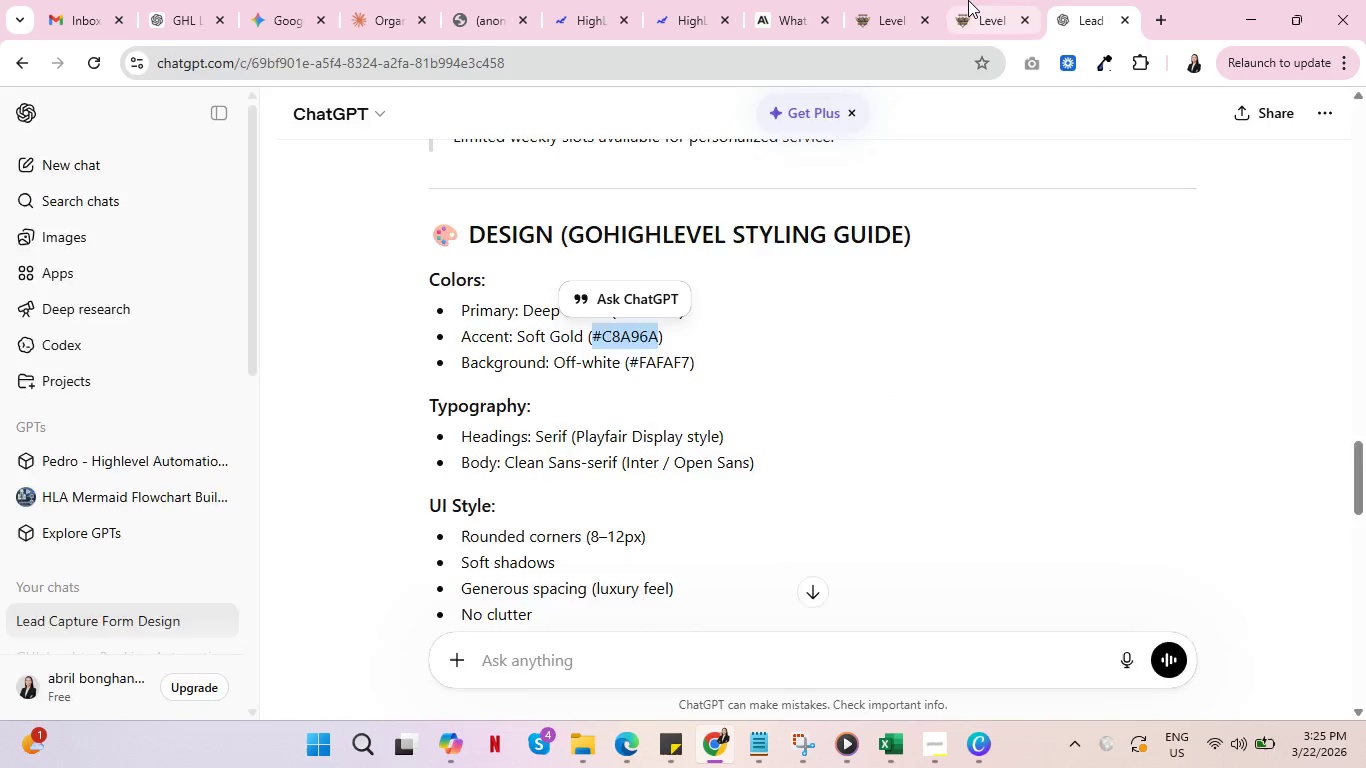 
left_click([968, 0])
 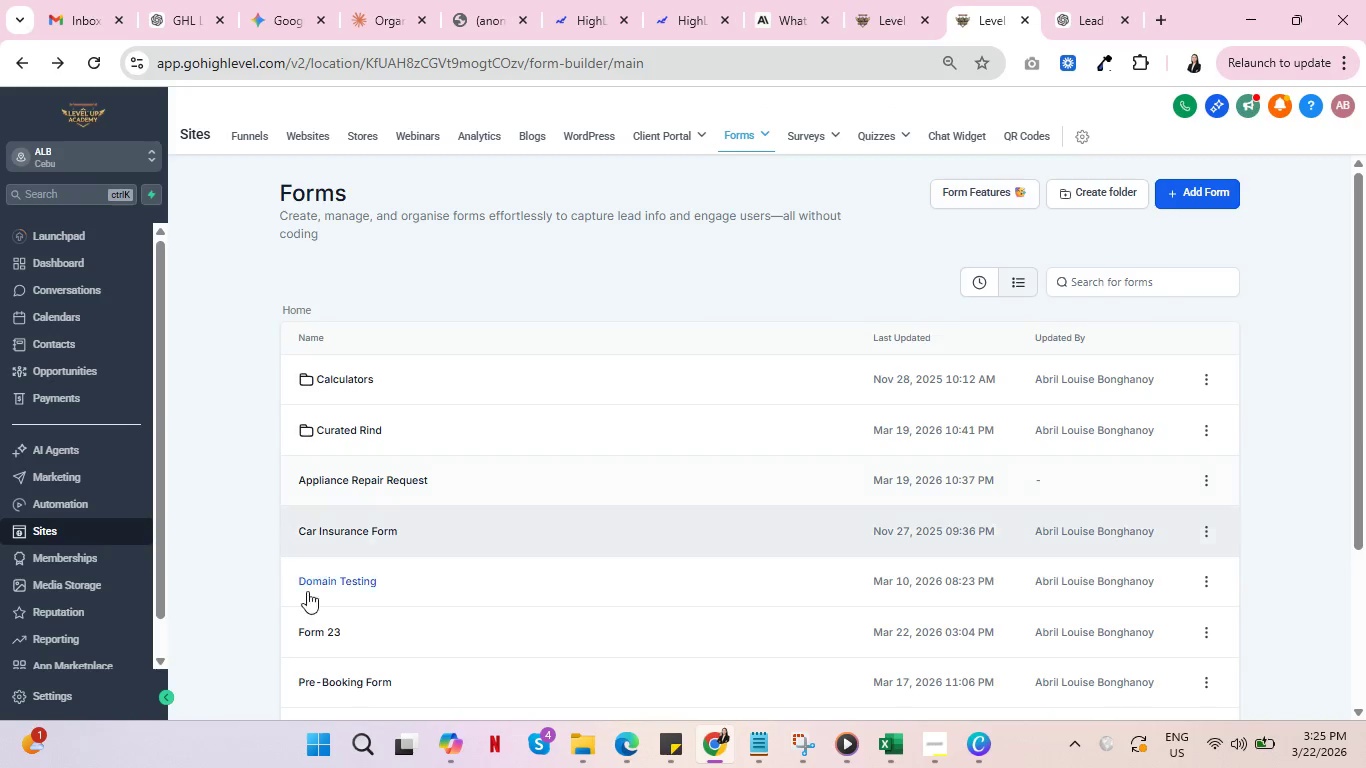 
scroll: coordinate [453, 580], scroll_direction: down, amount: 2.0
 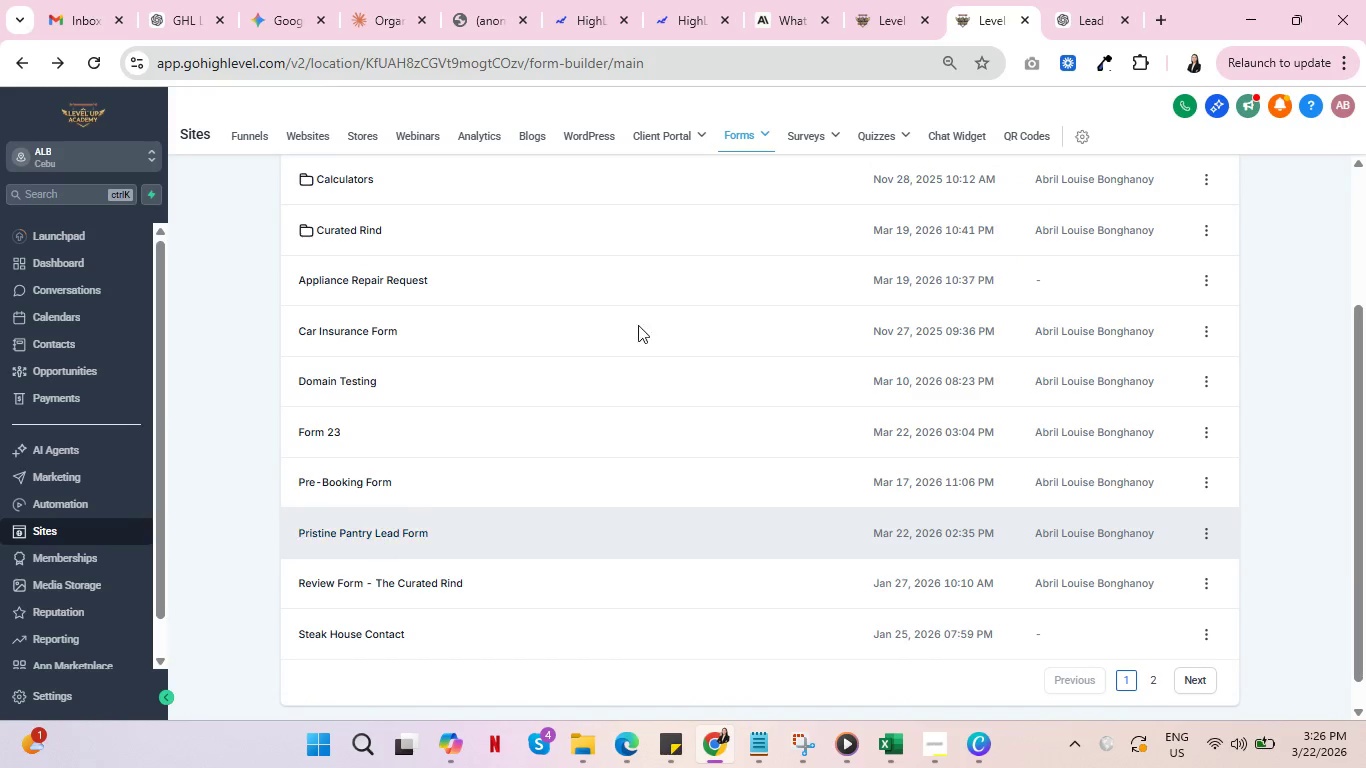 
left_click([870, 20])
 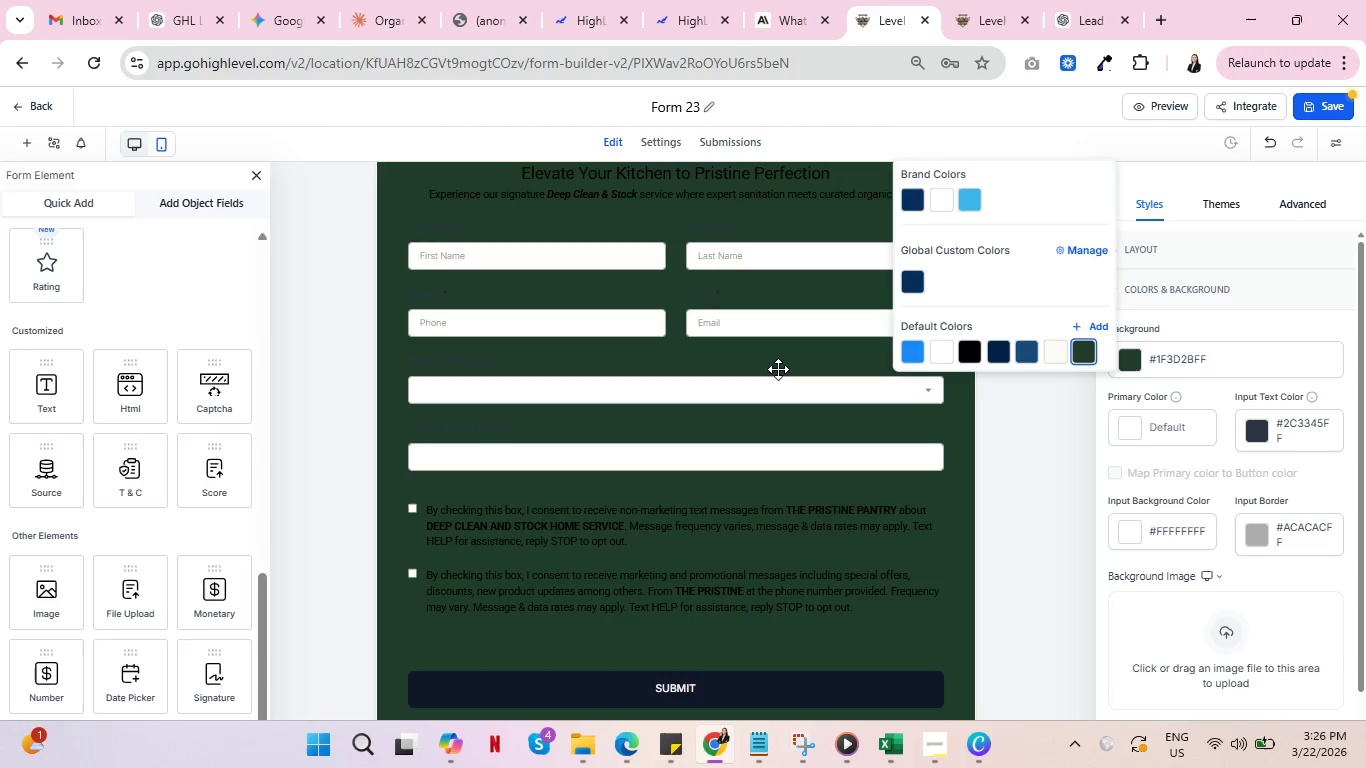 
scroll: coordinate [780, 376], scroll_direction: up, amount: 3.0
 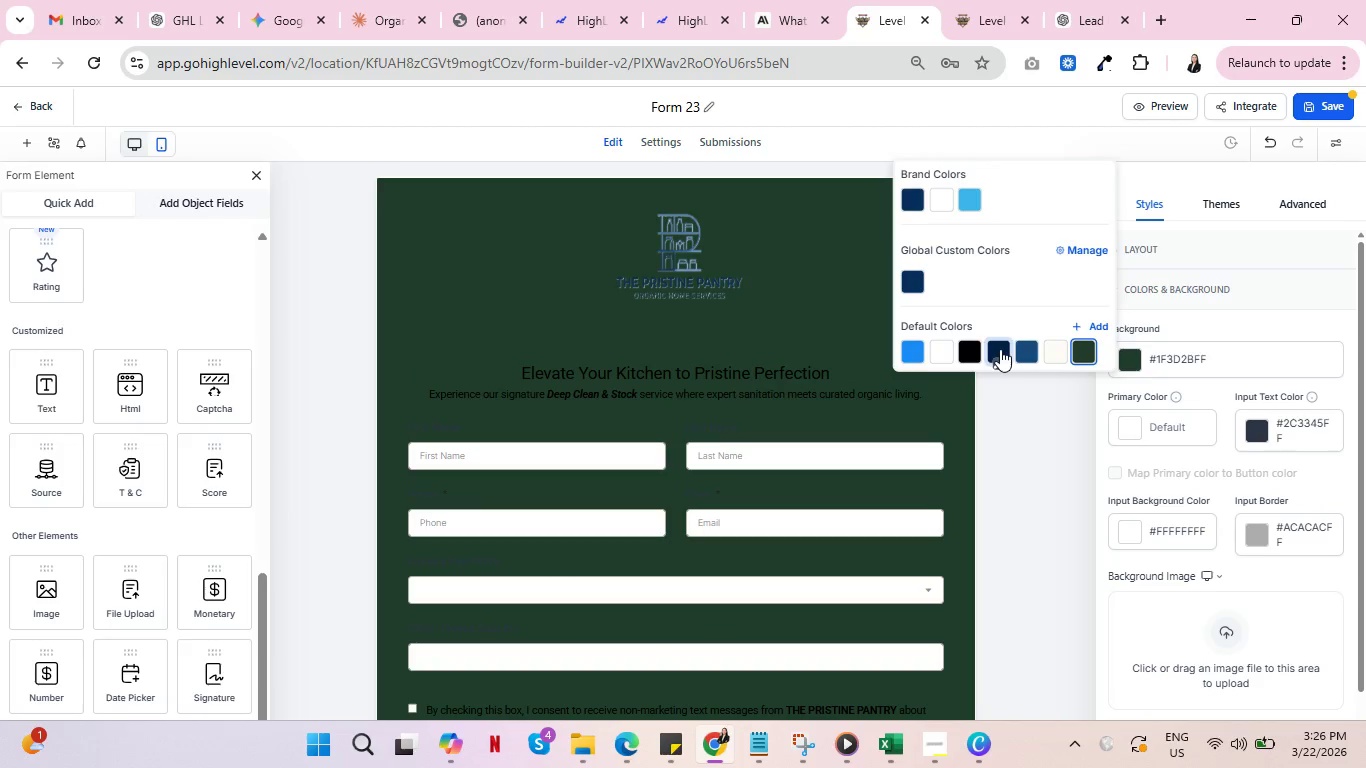 
wait(7.9)
 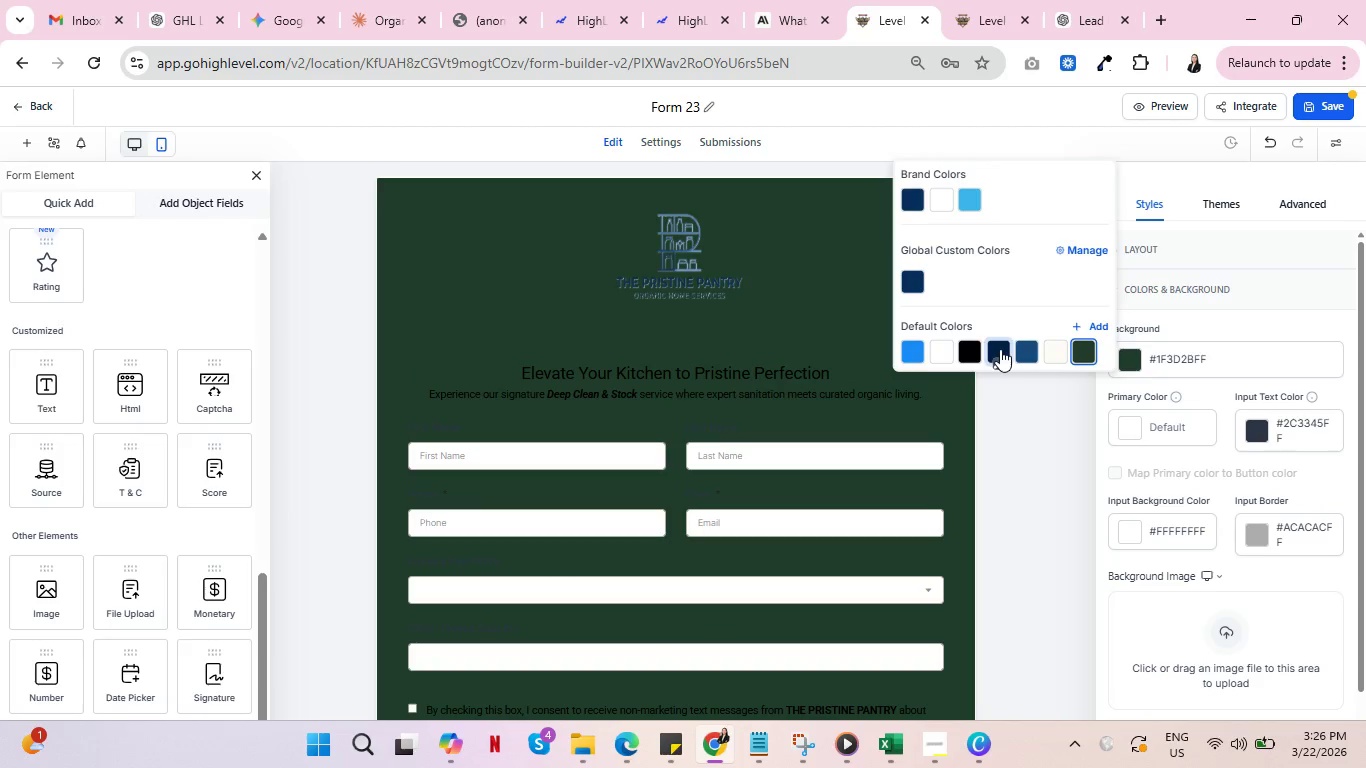 
left_click([1088, 344])
 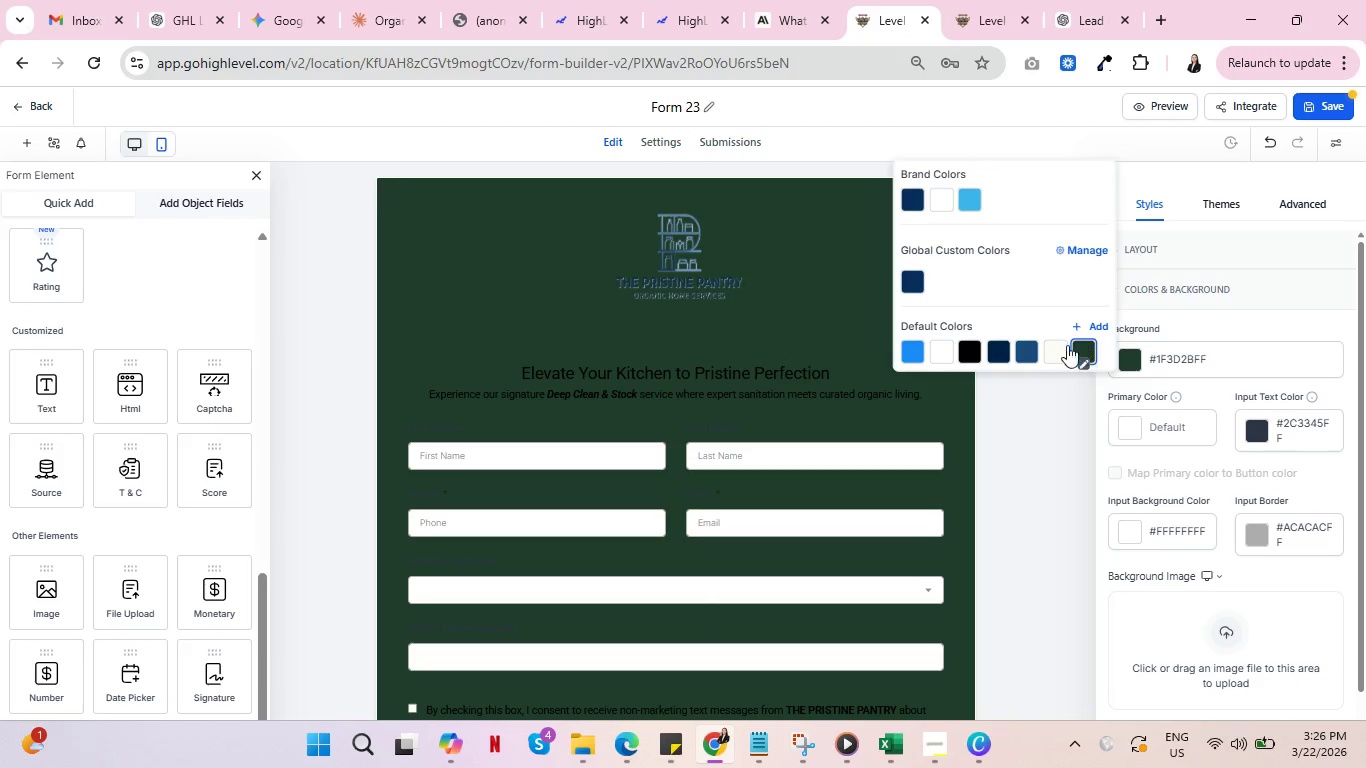 
left_click([626, 381])
 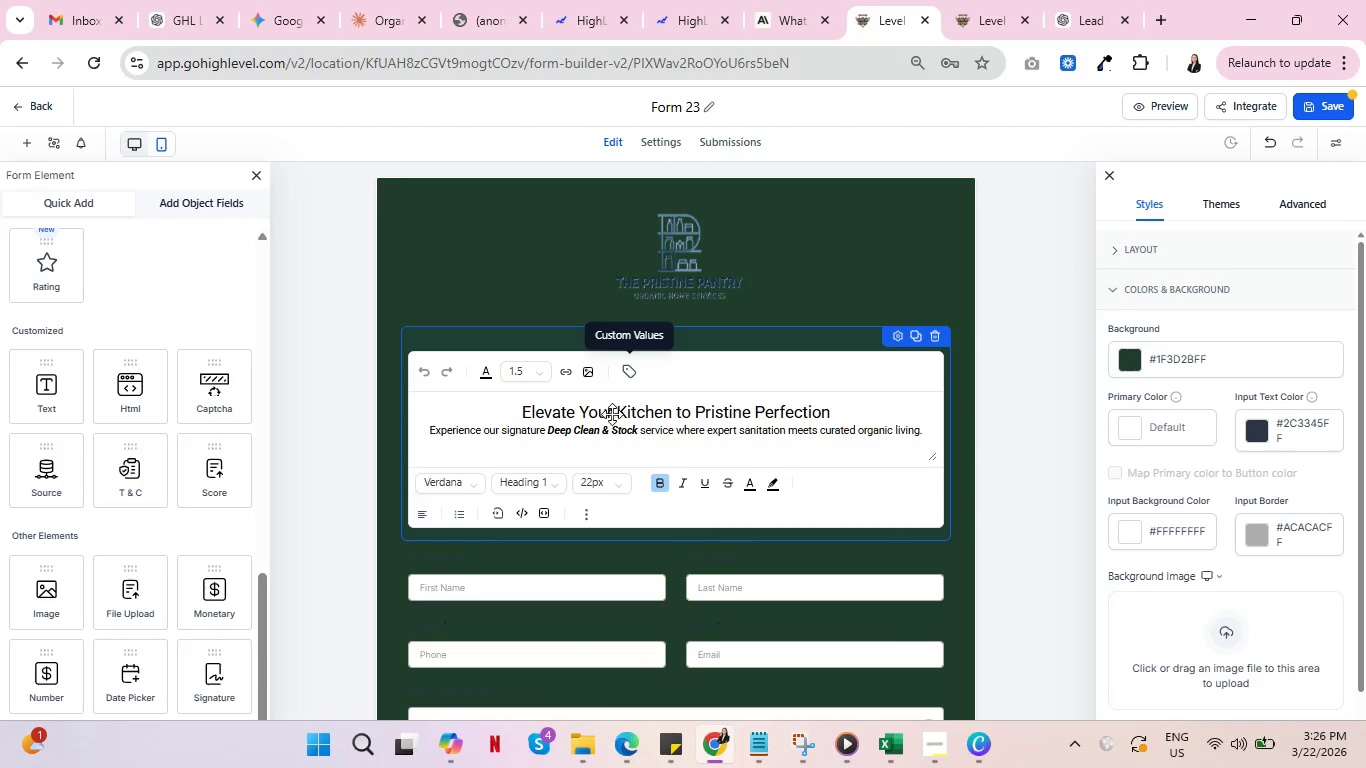 
key(Control+A)
 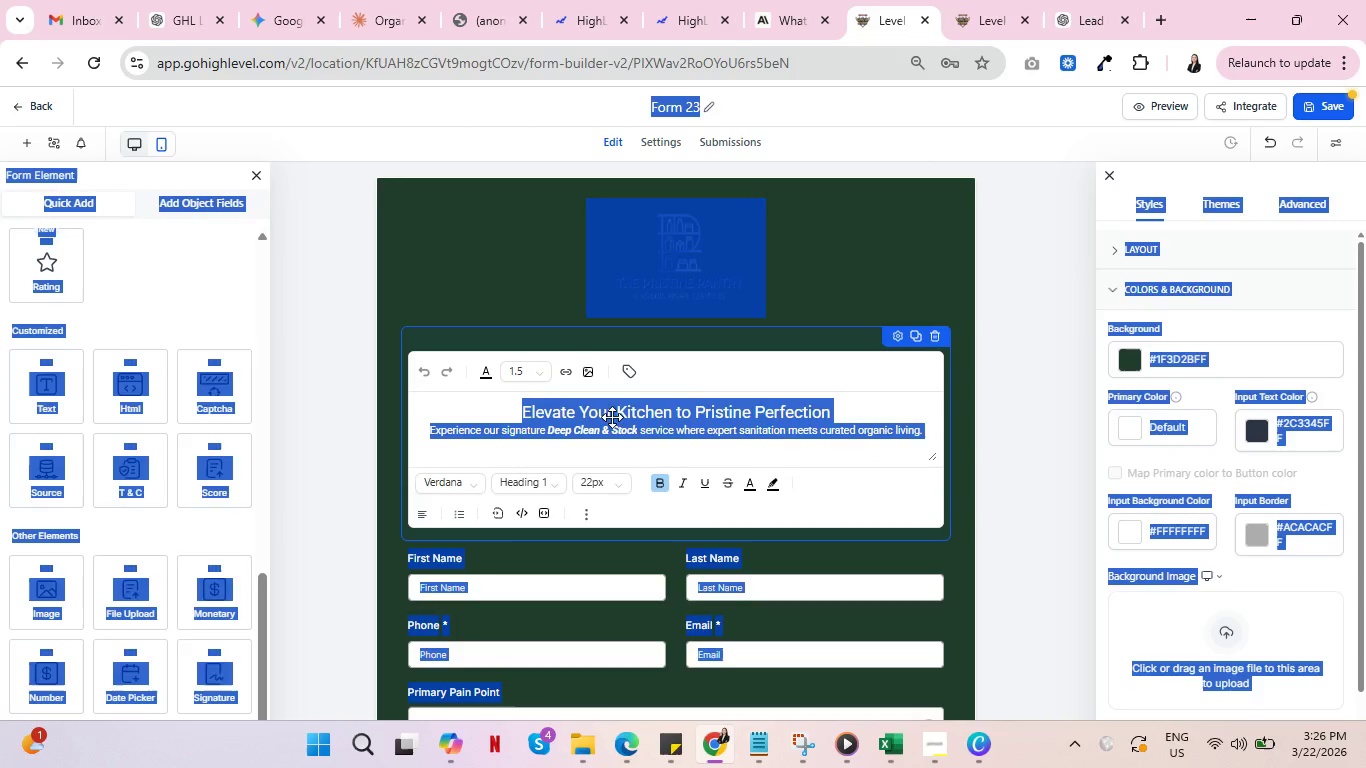 
left_click([616, 421])
 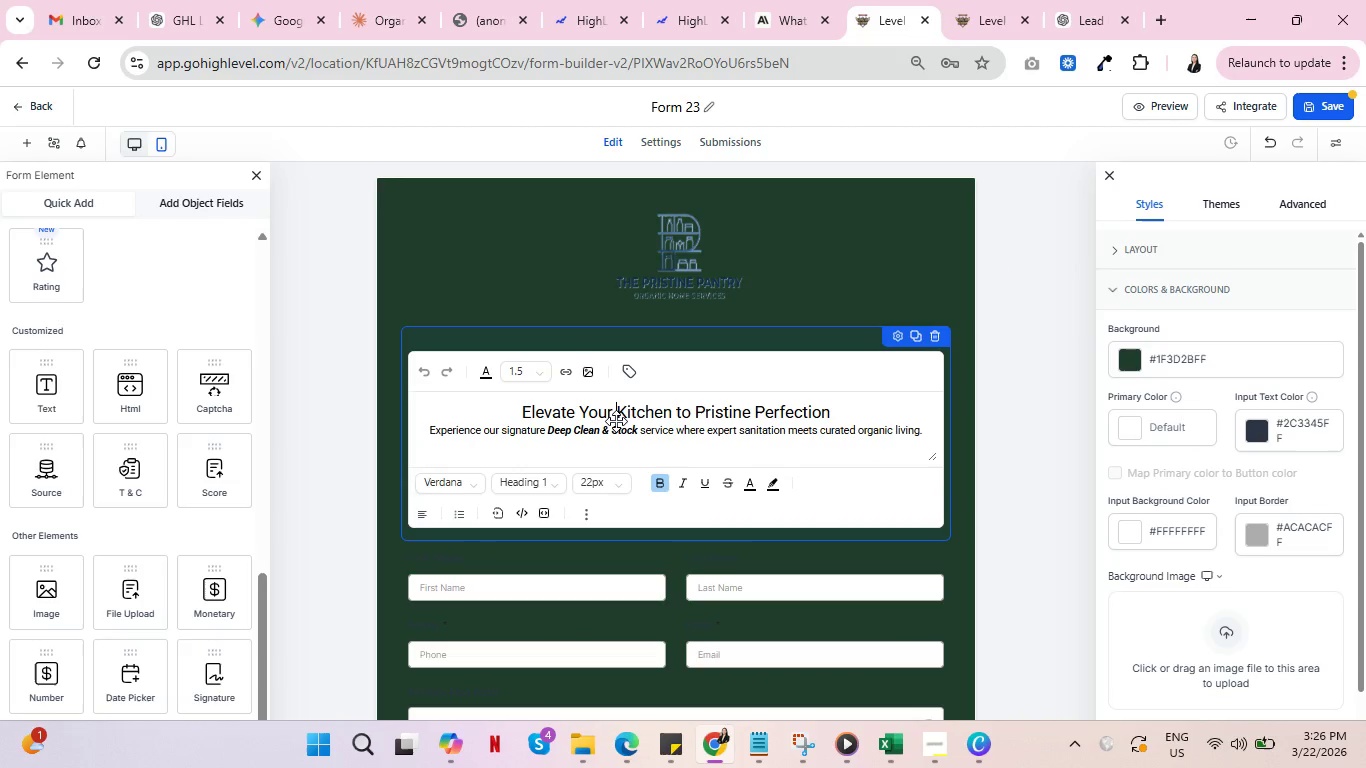 
key(Control+A)
 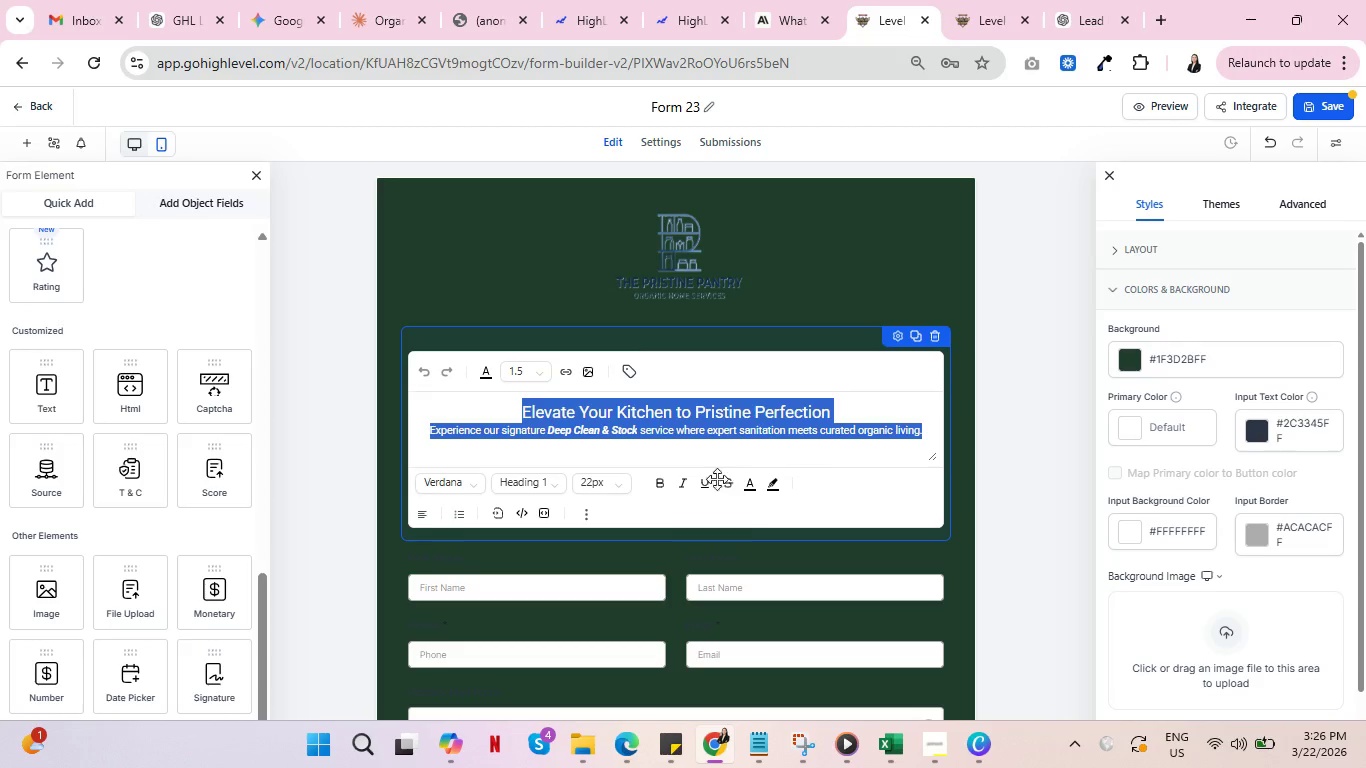 
left_click([746, 482])
 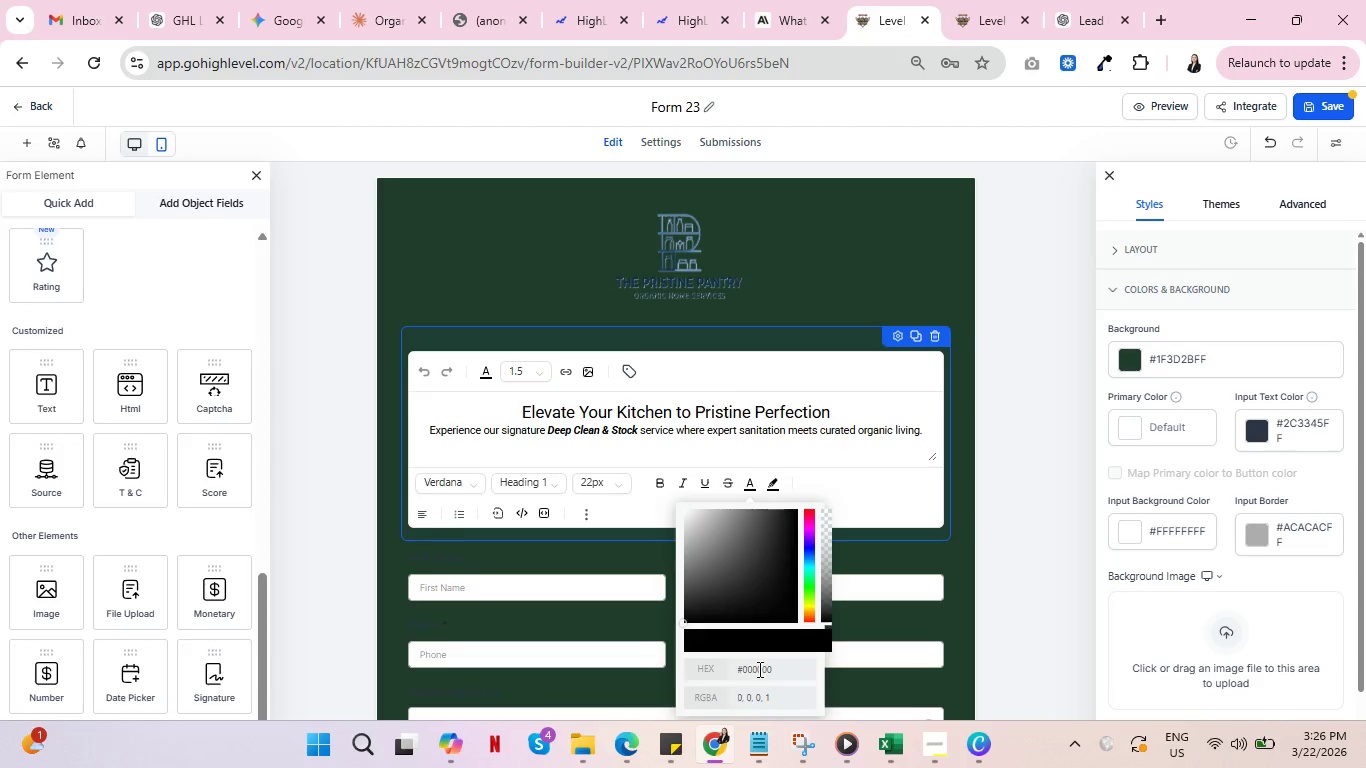 
double_click([758, 669])
 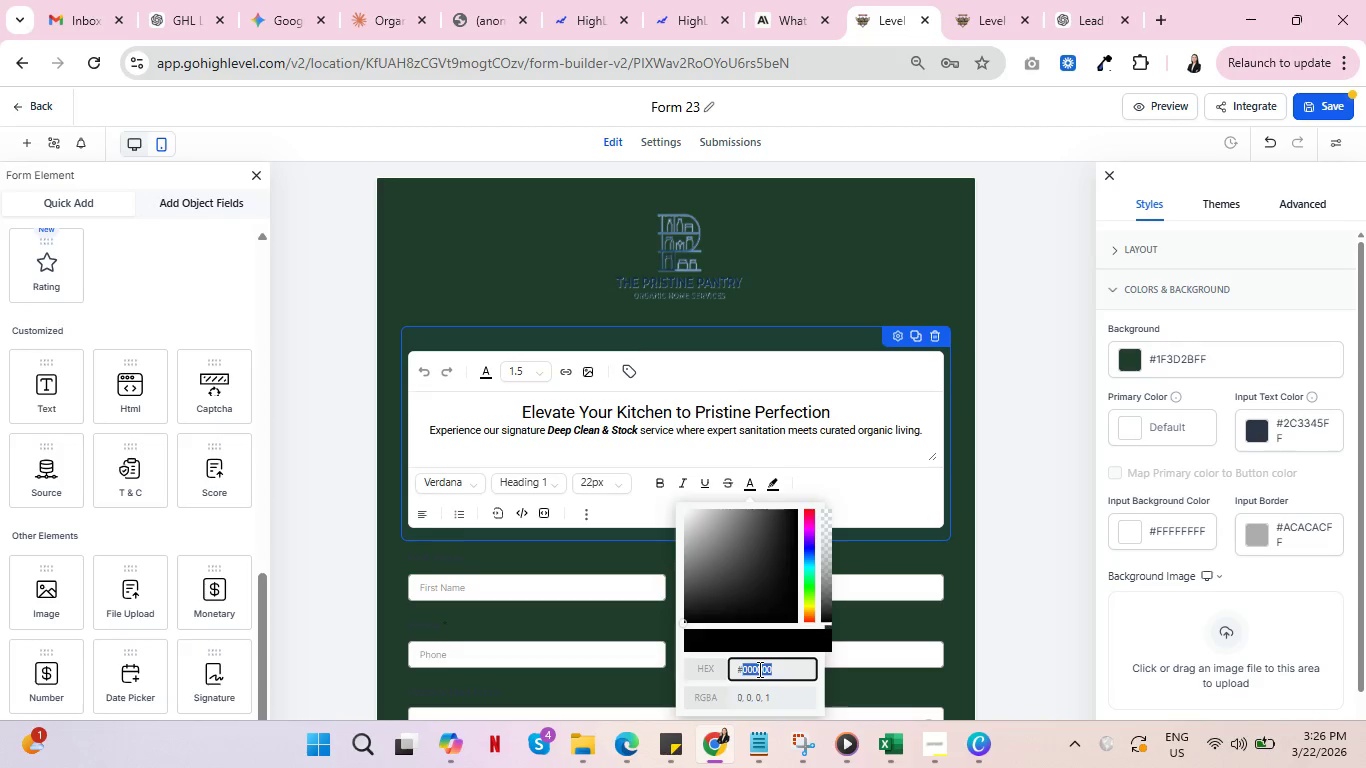 
key(Control+V)
 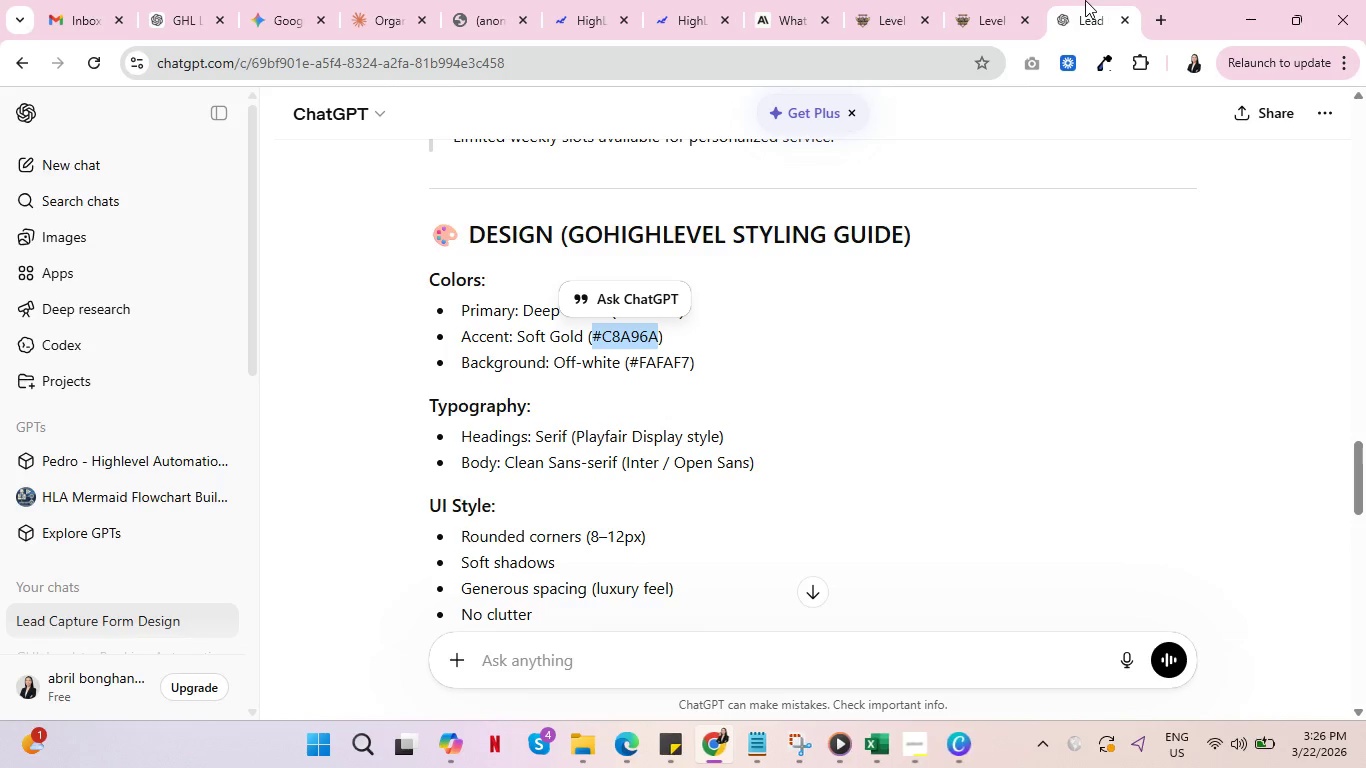 
wait(7.17)
 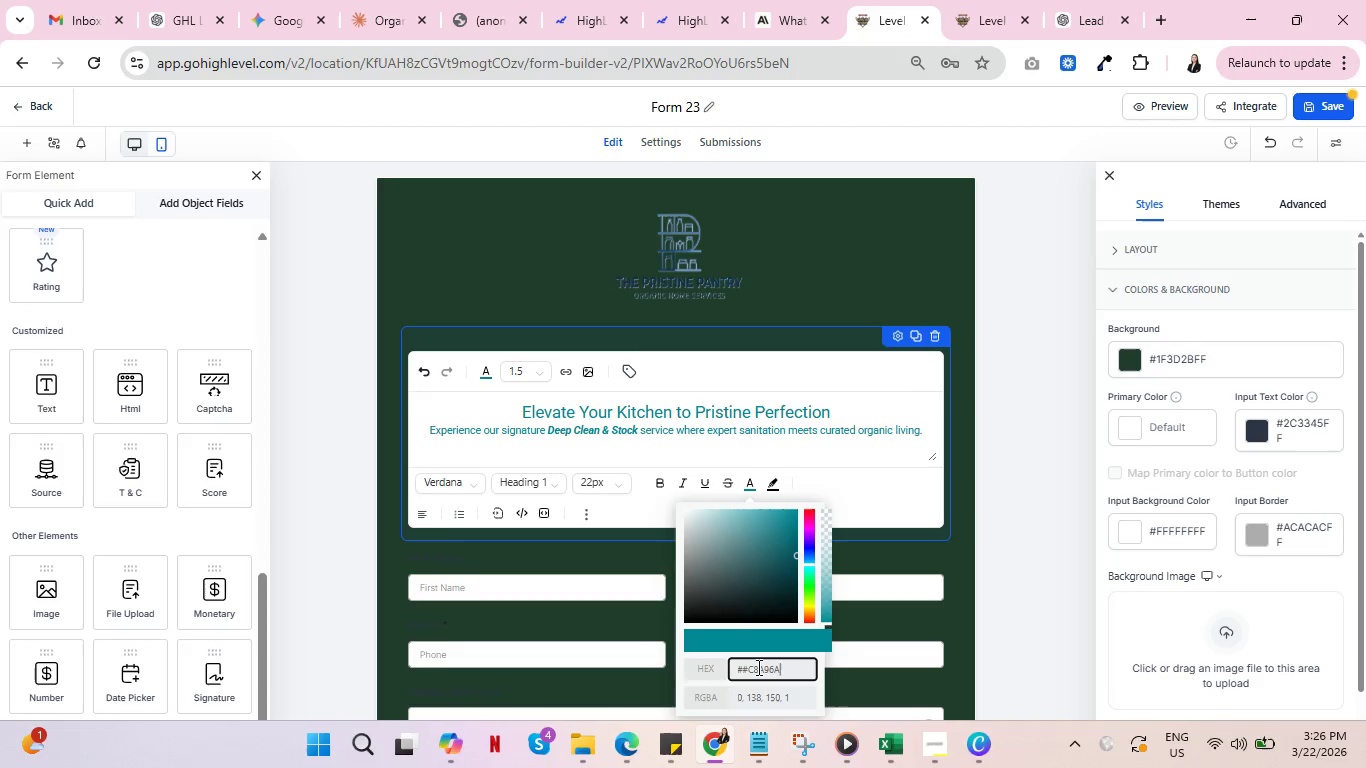 
right_click([611, 337])
 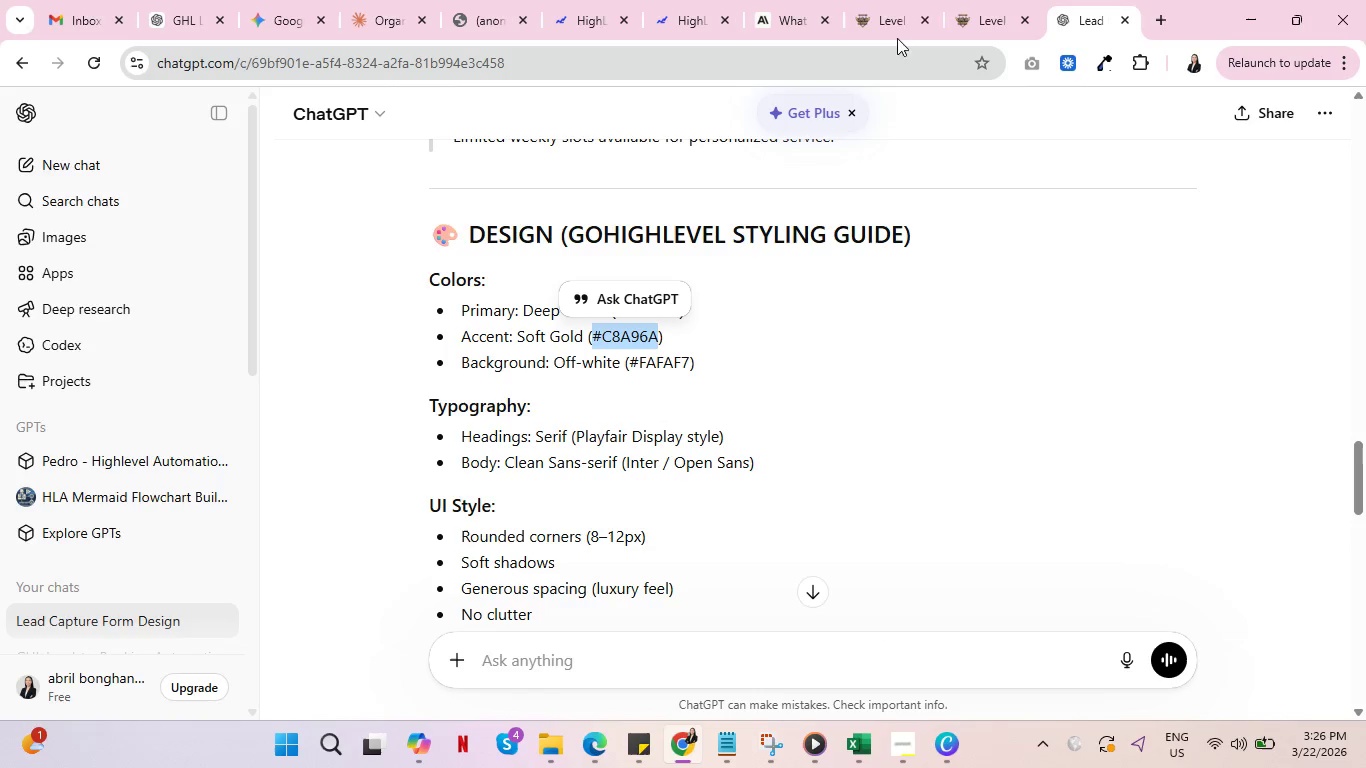 
left_click([884, 0])
 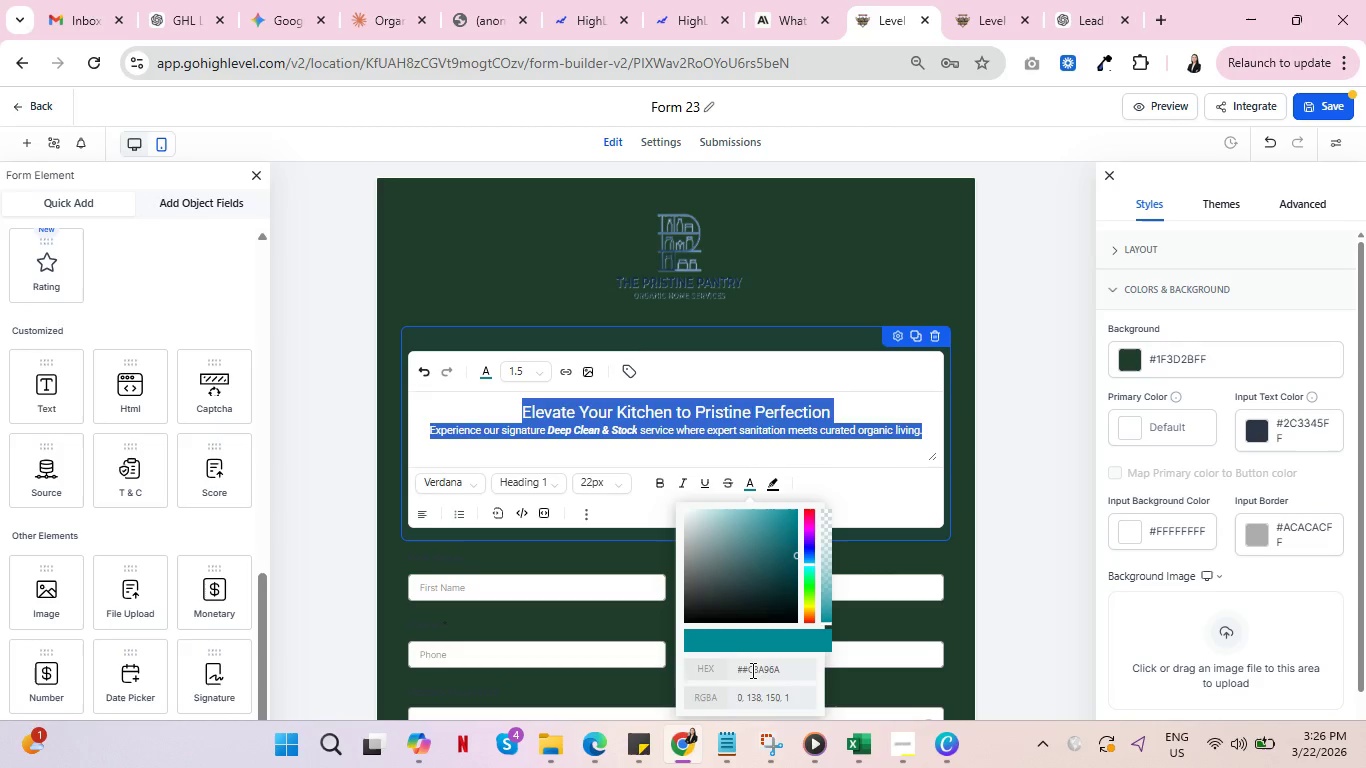 
double_click([751, 672])
 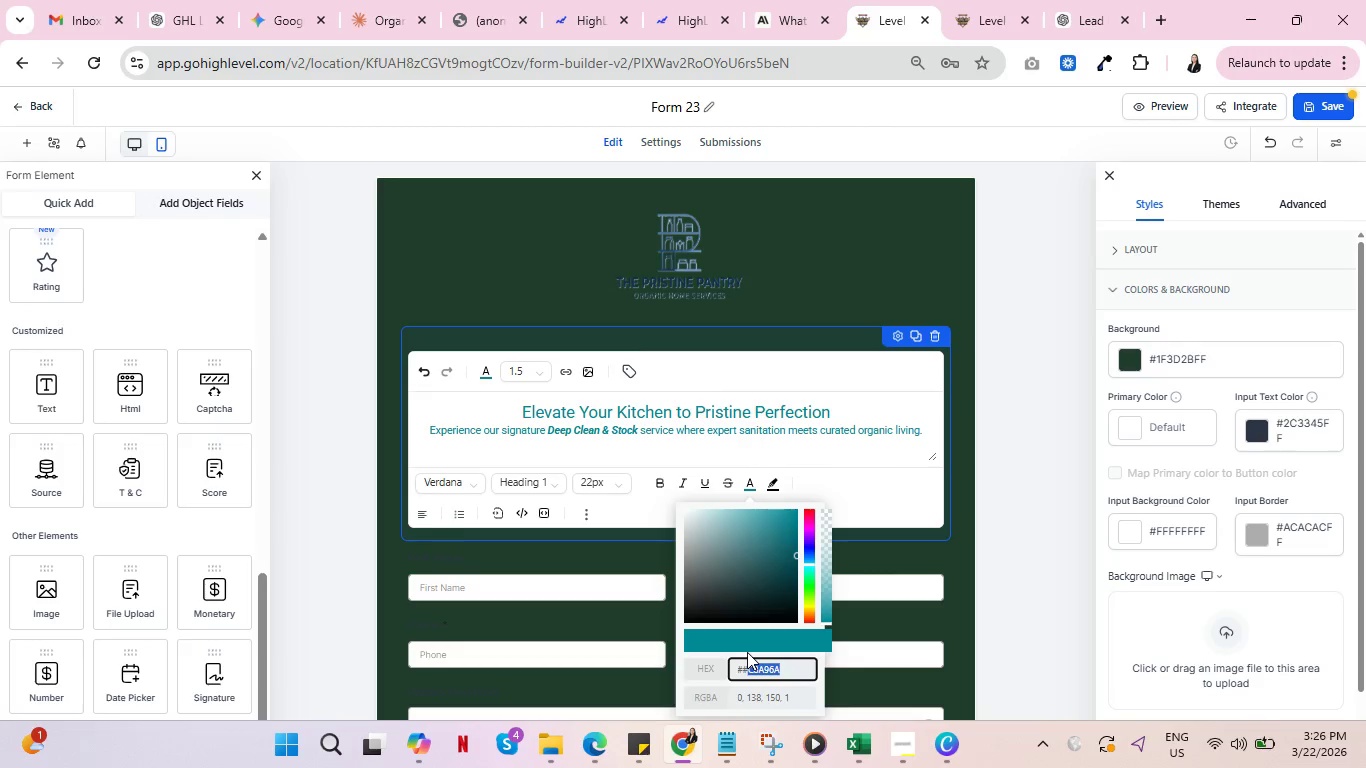 
key(Backspace)
 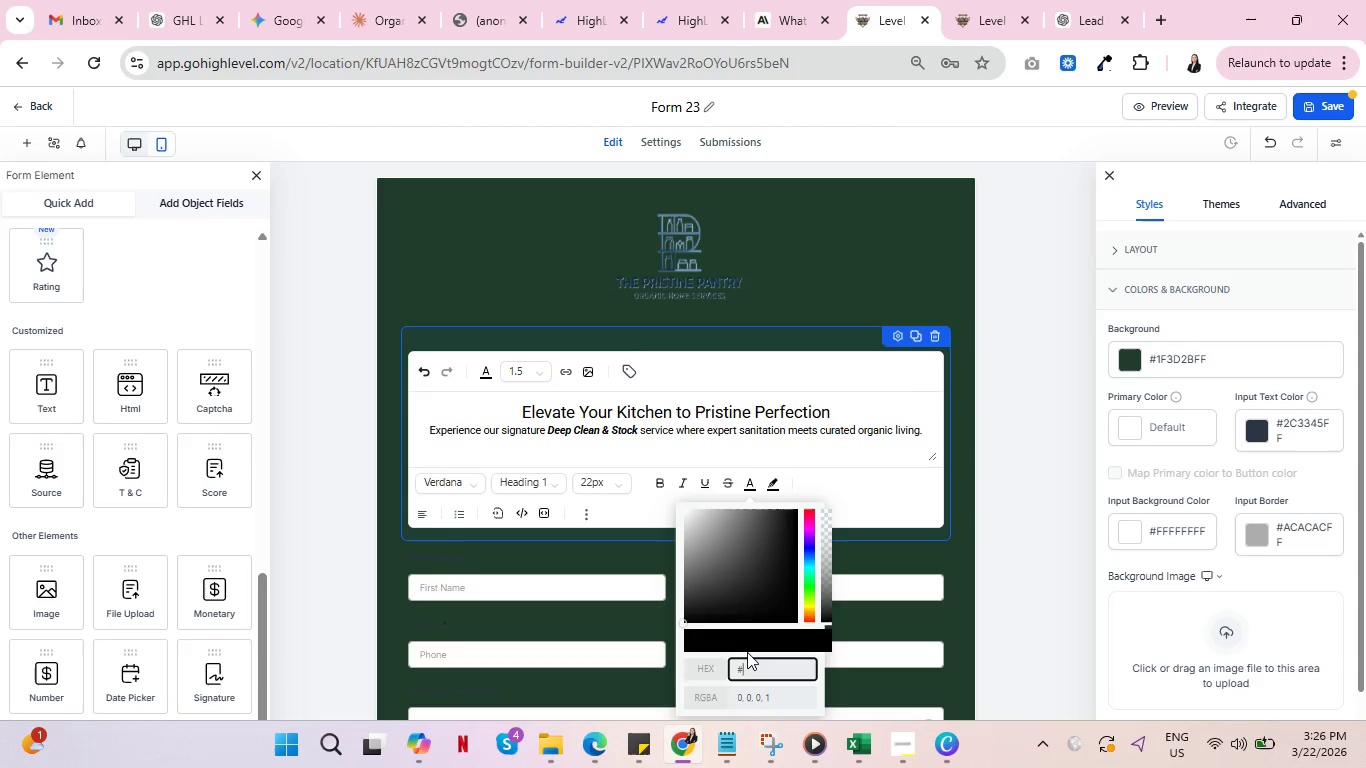 
key(Backspace)
 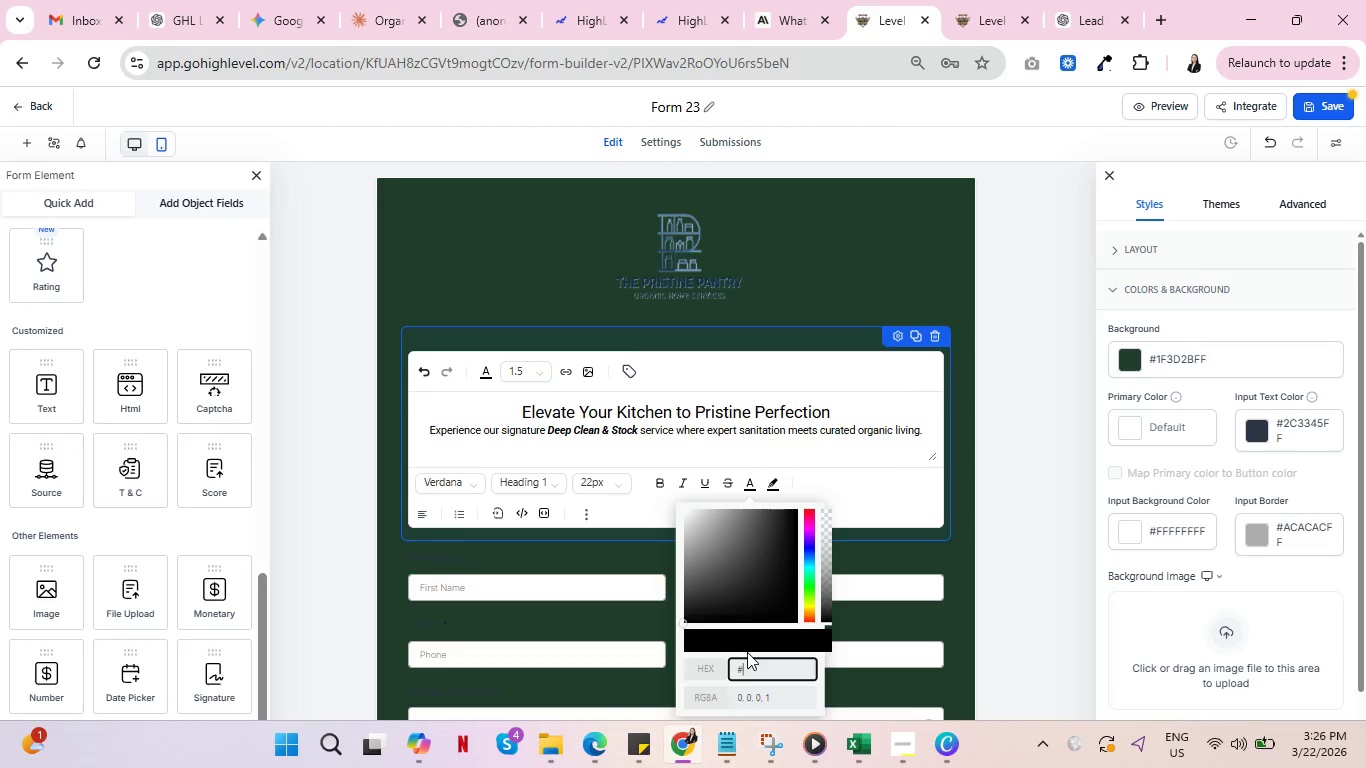 
key(Backspace)
 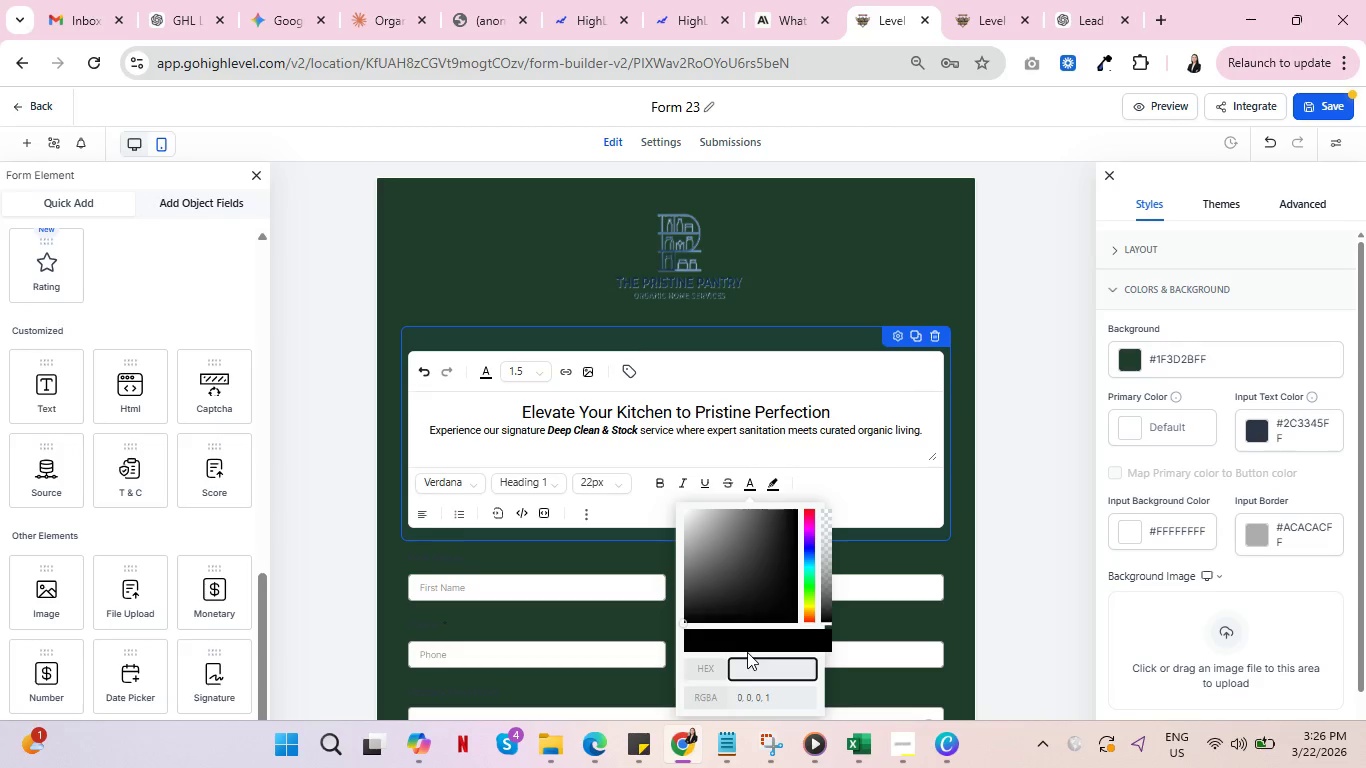 
key(Control+V)
 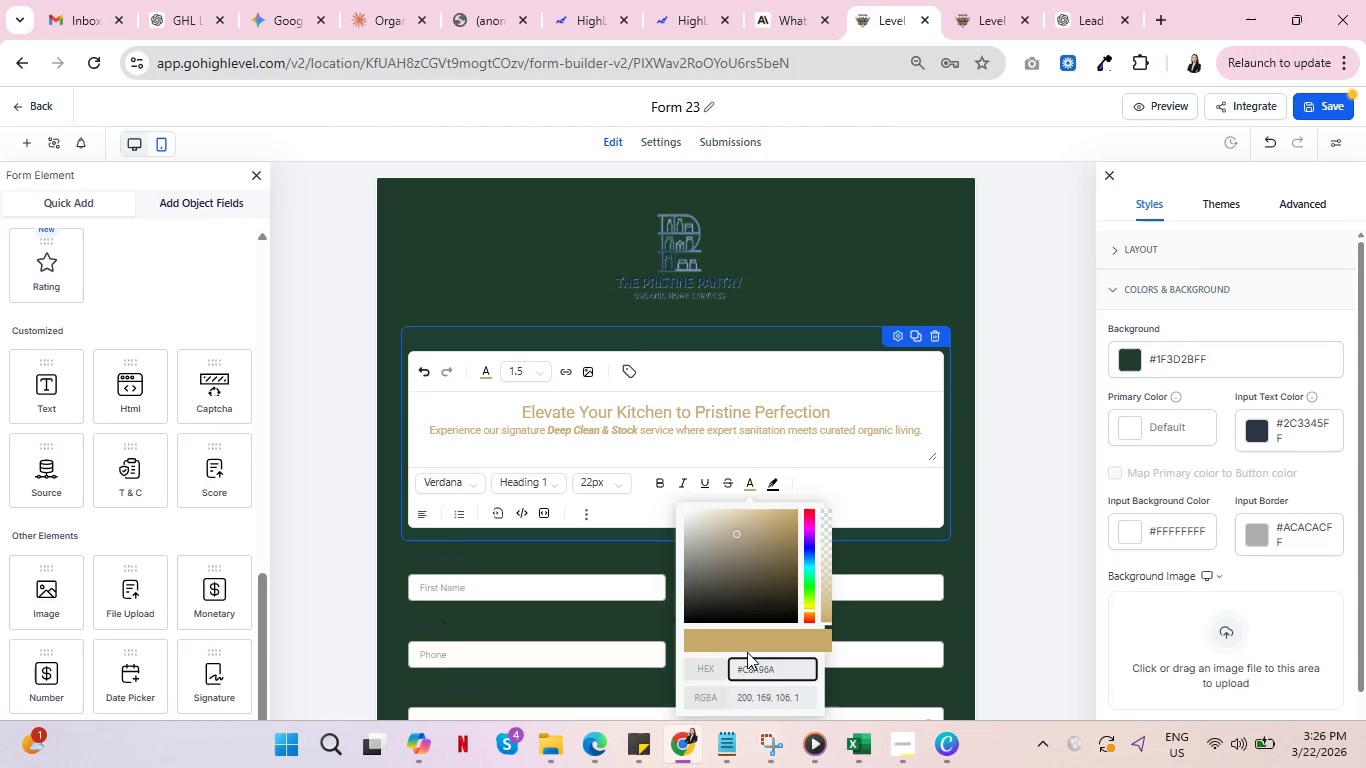 
scroll: coordinate [1064, 622], scroll_direction: down, amount: 1.0
 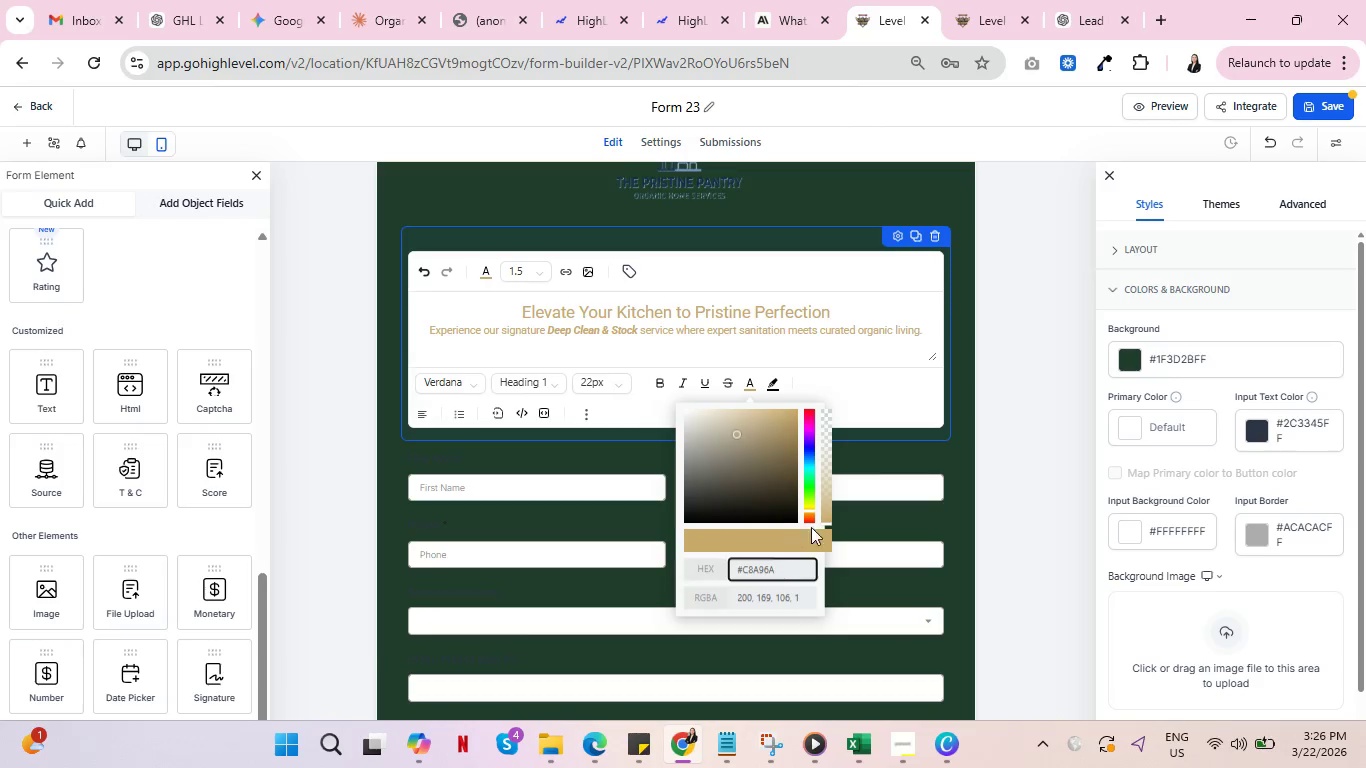 
left_click([928, 459])
 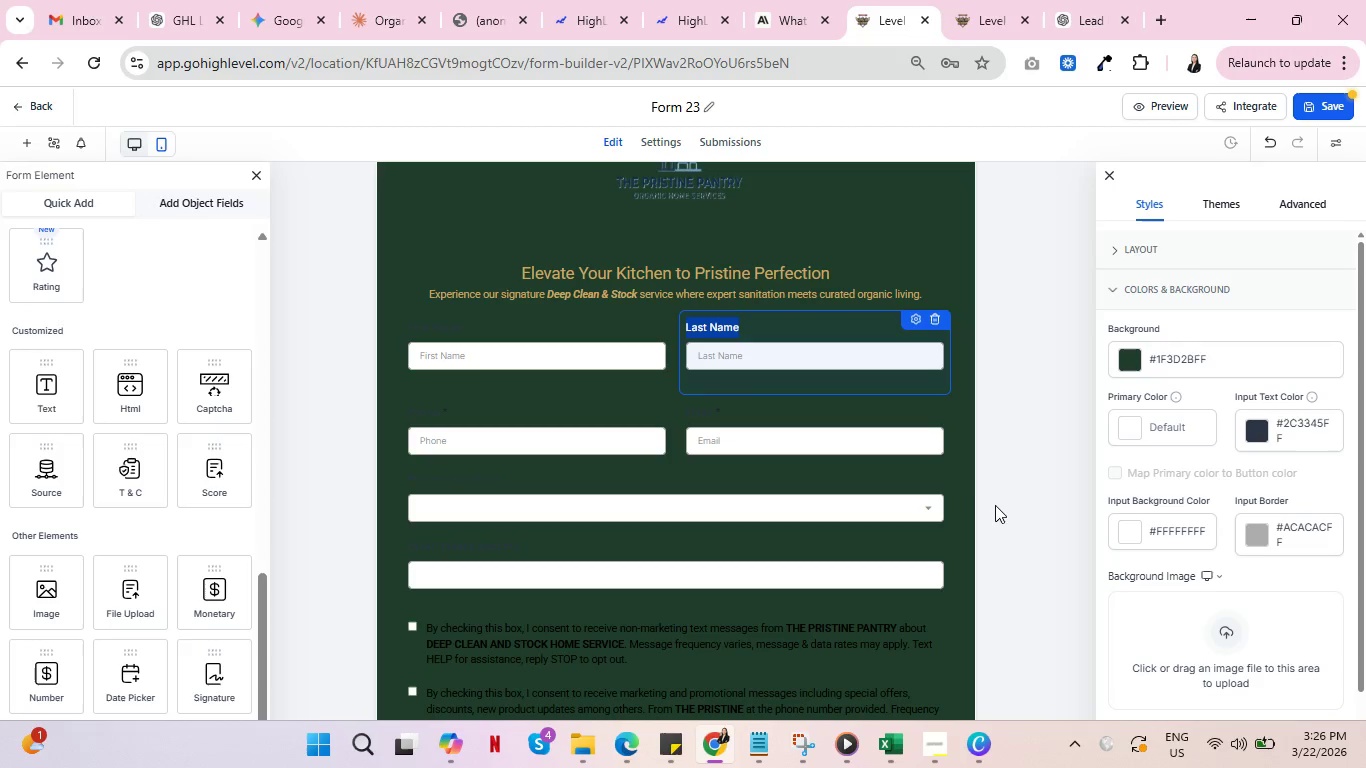 
left_click([968, 482])
 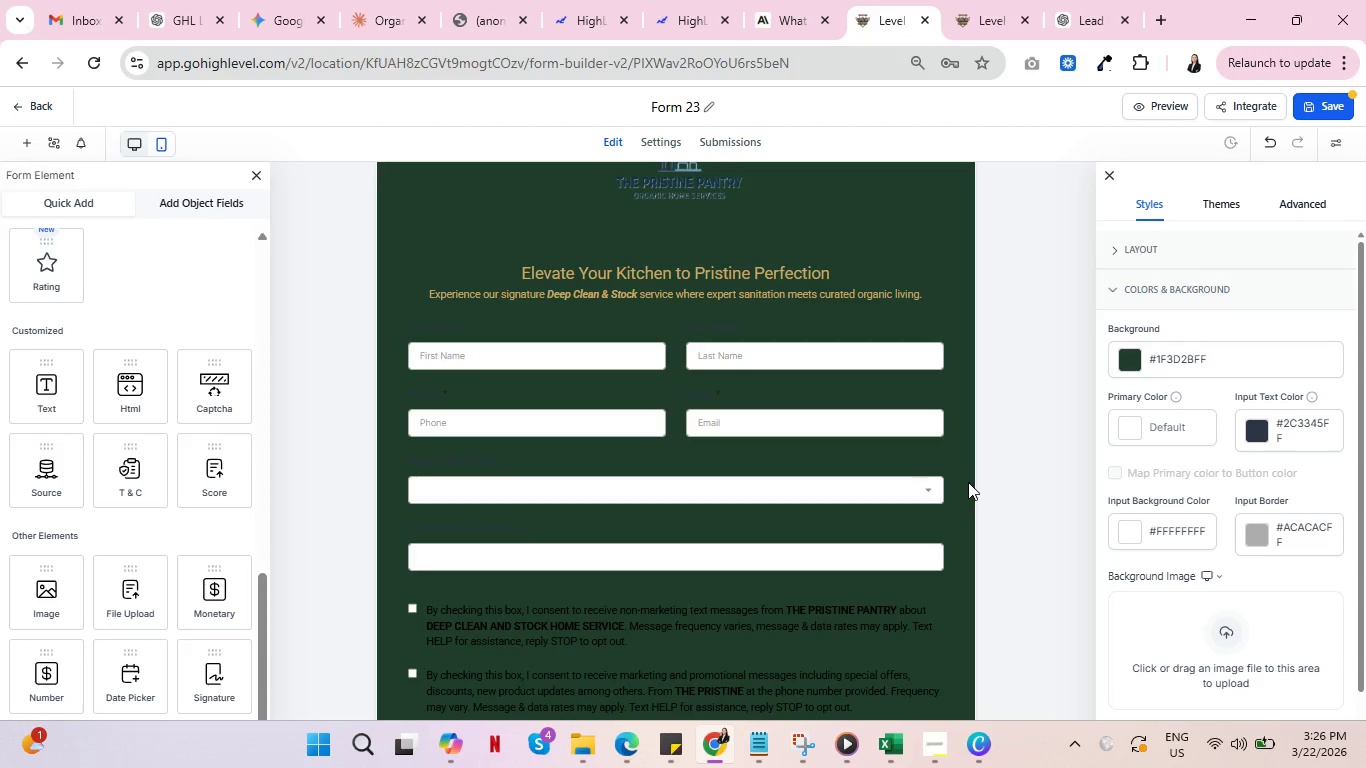 
scroll: coordinate [876, 536], scroll_direction: up, amount: 3.0
 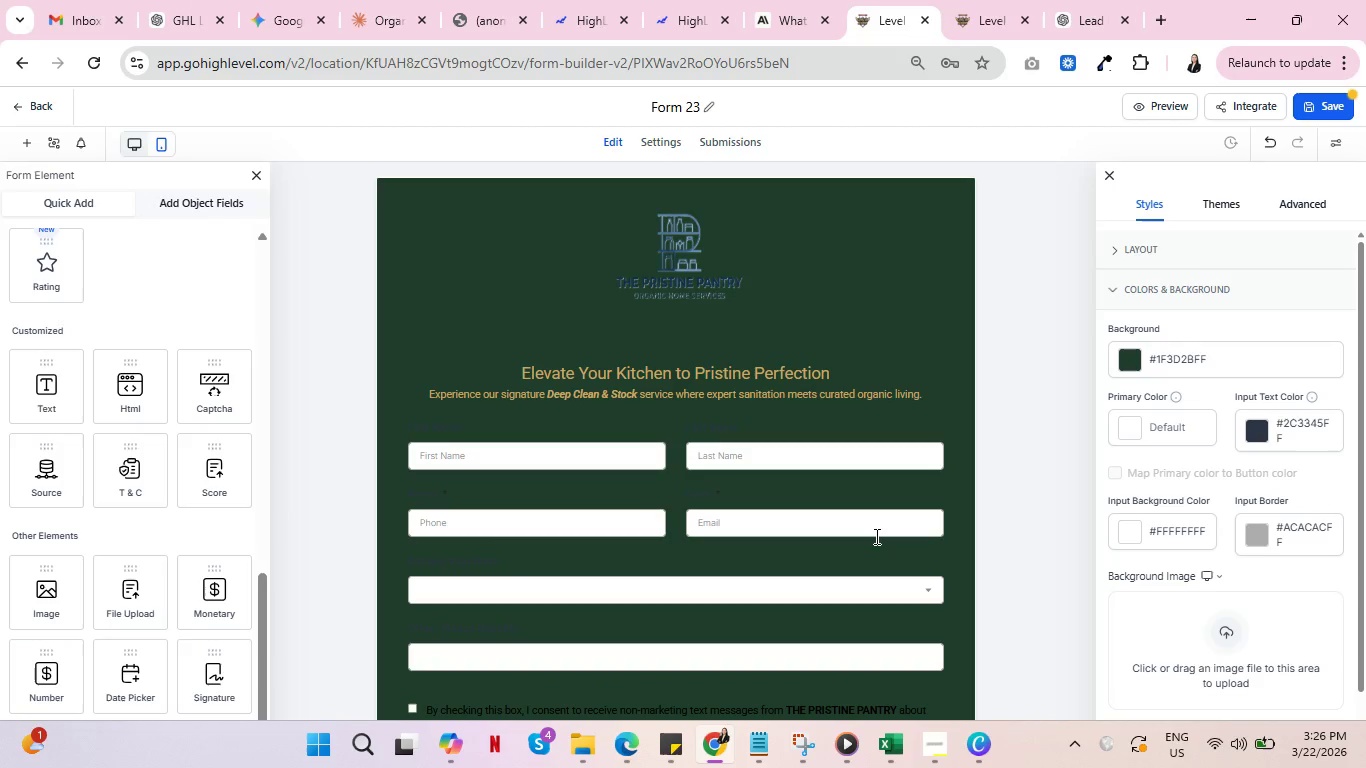 
wait(8.17)
 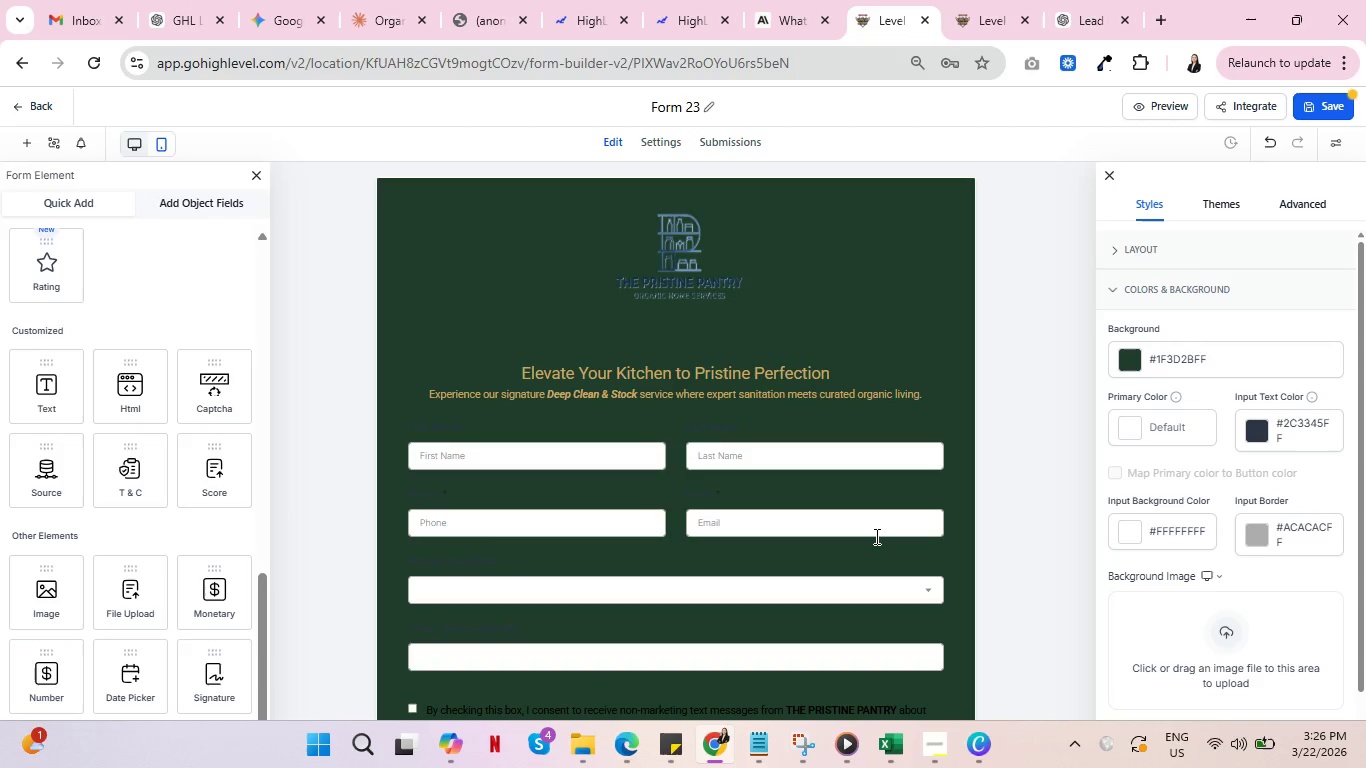 
scroll: coordinate [874, 536], scroll_direction: down, amount: 2.0
 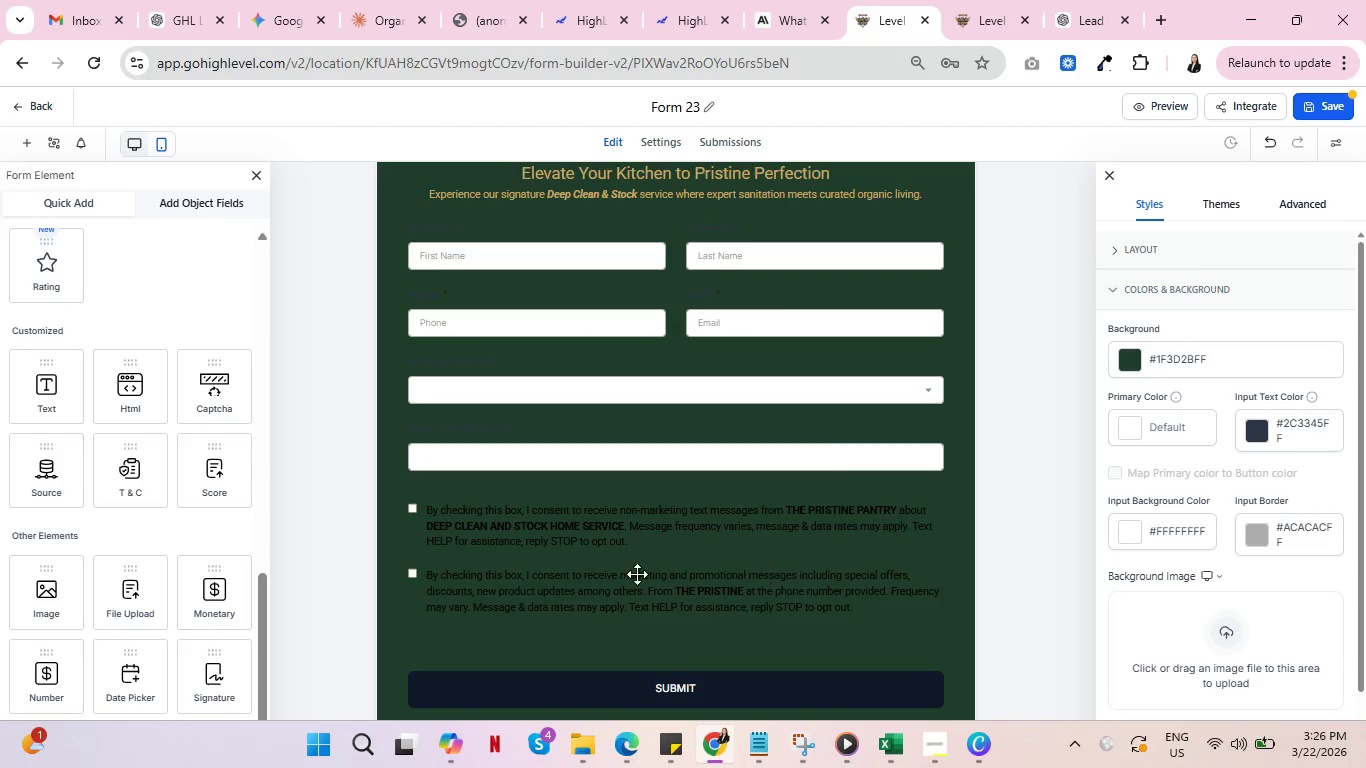 
left_click([538, 527])
 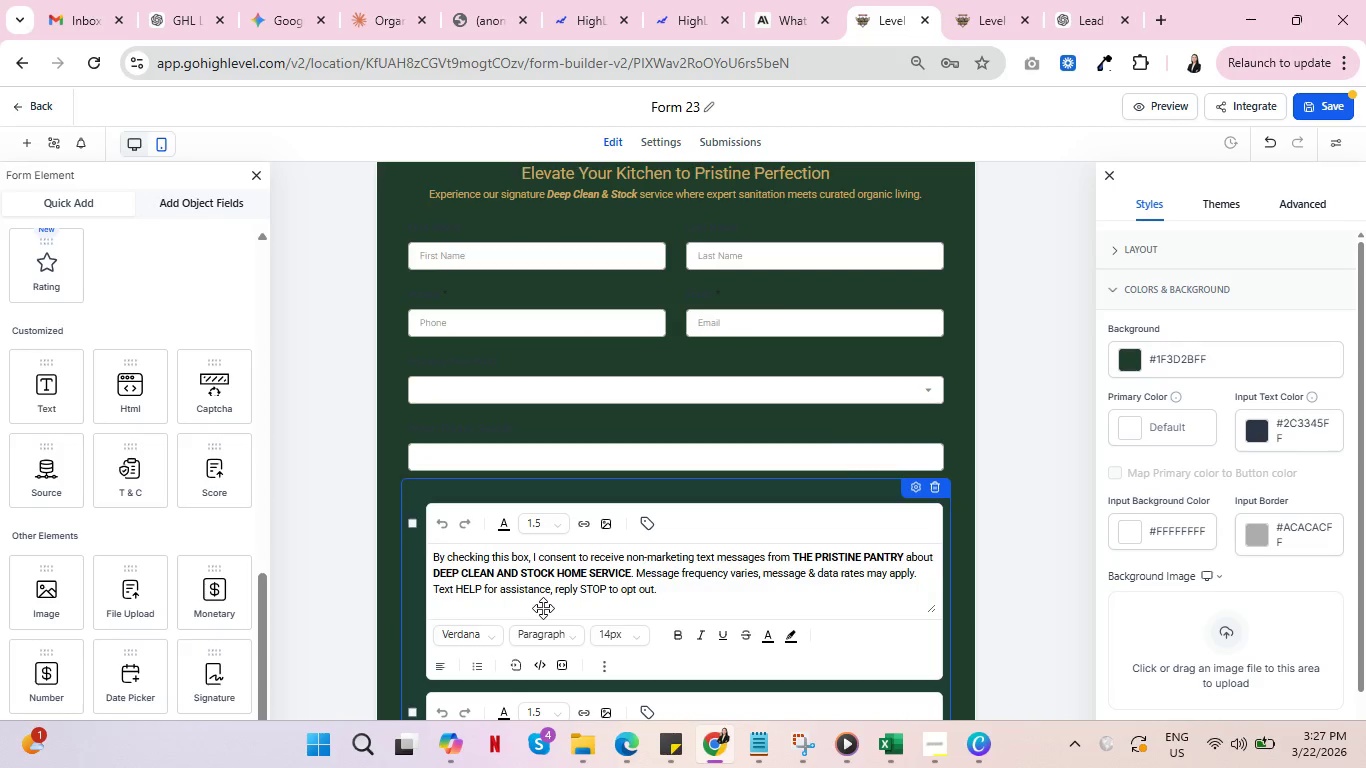 
left_click([542, 607])
 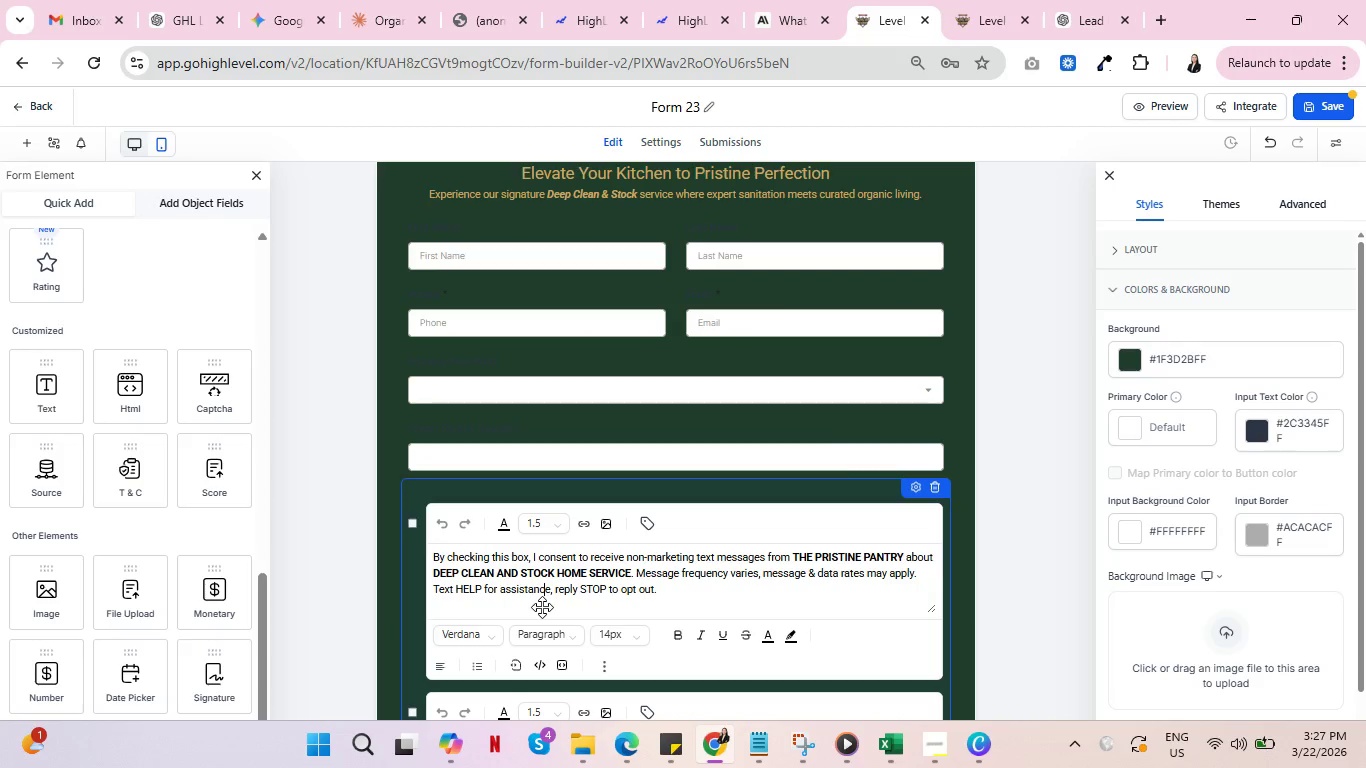 
key(Control+A)
 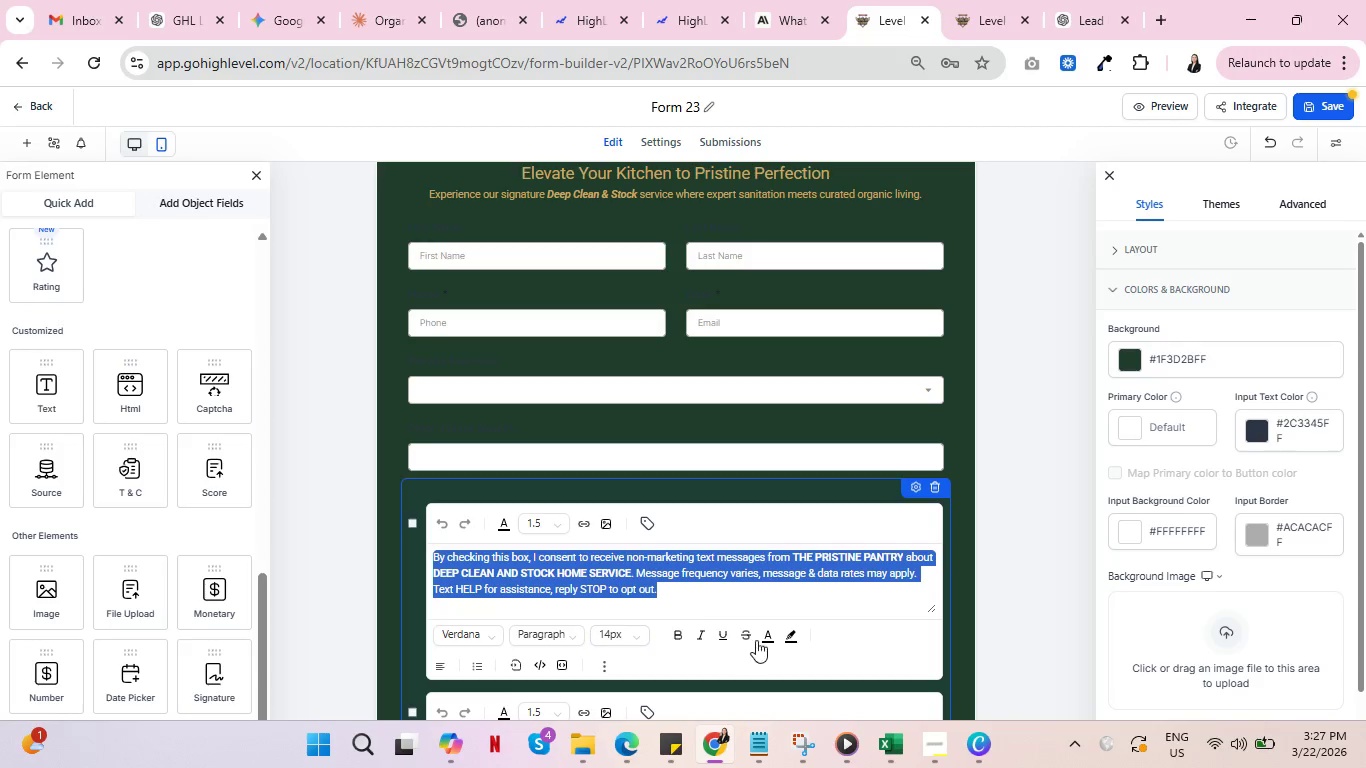 
left_click([772, 639])
 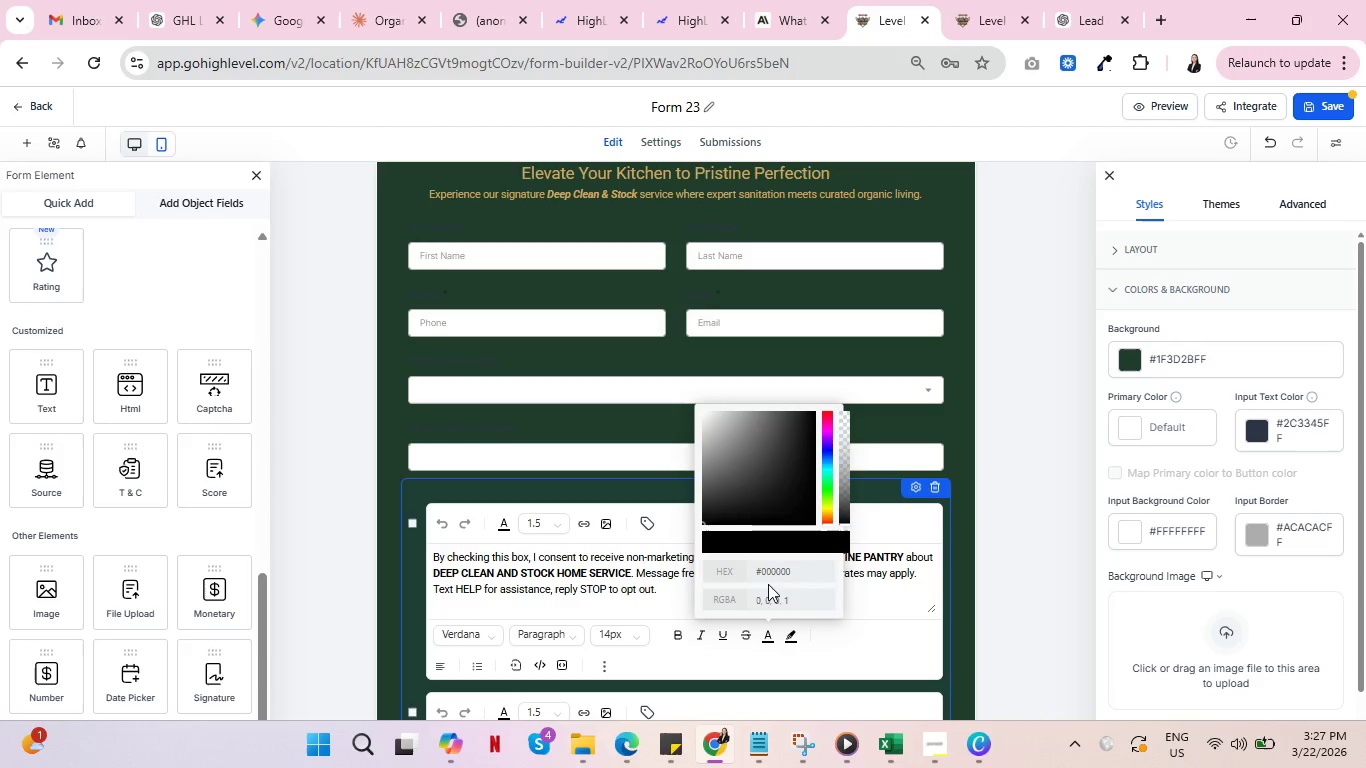 
left_click([771, 571])
 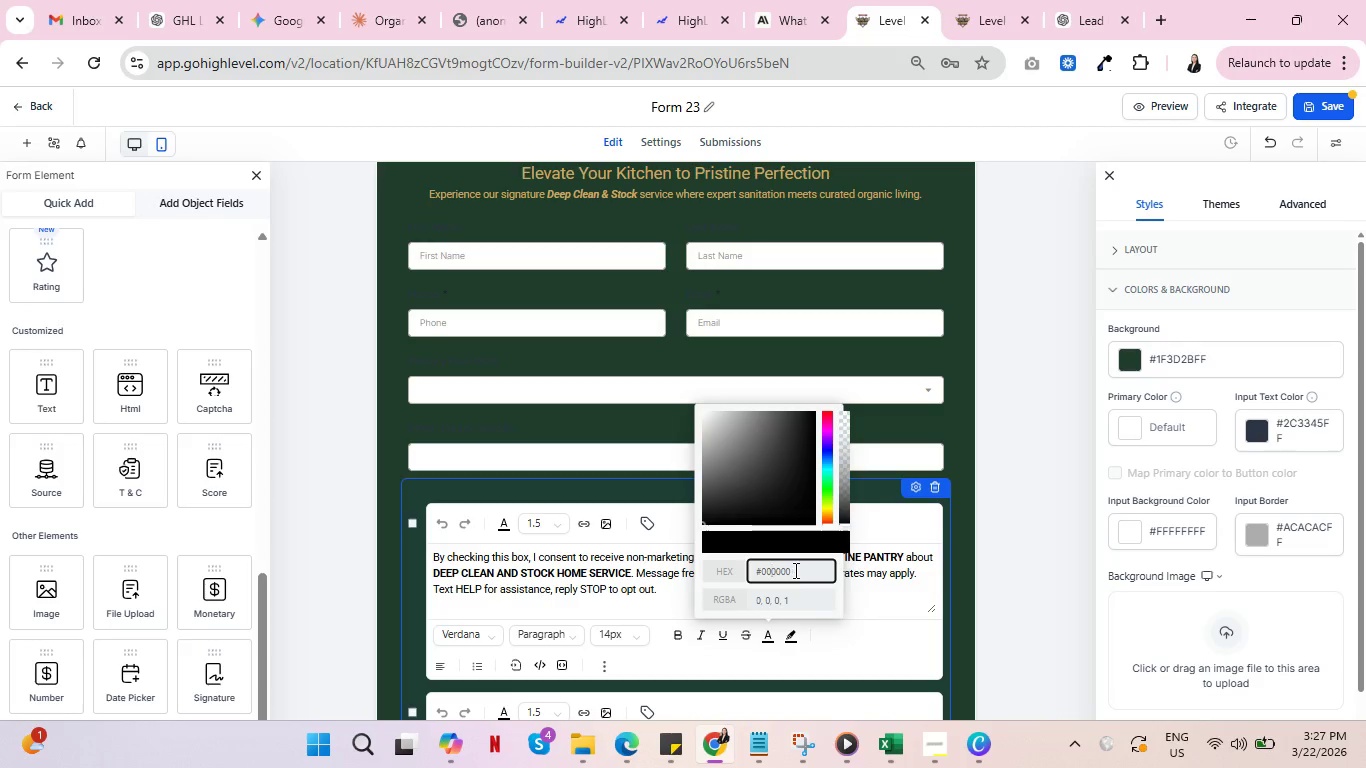 
left_click_drag(start_coordinate=[794, 570], to_coordinate=[743, 570])
 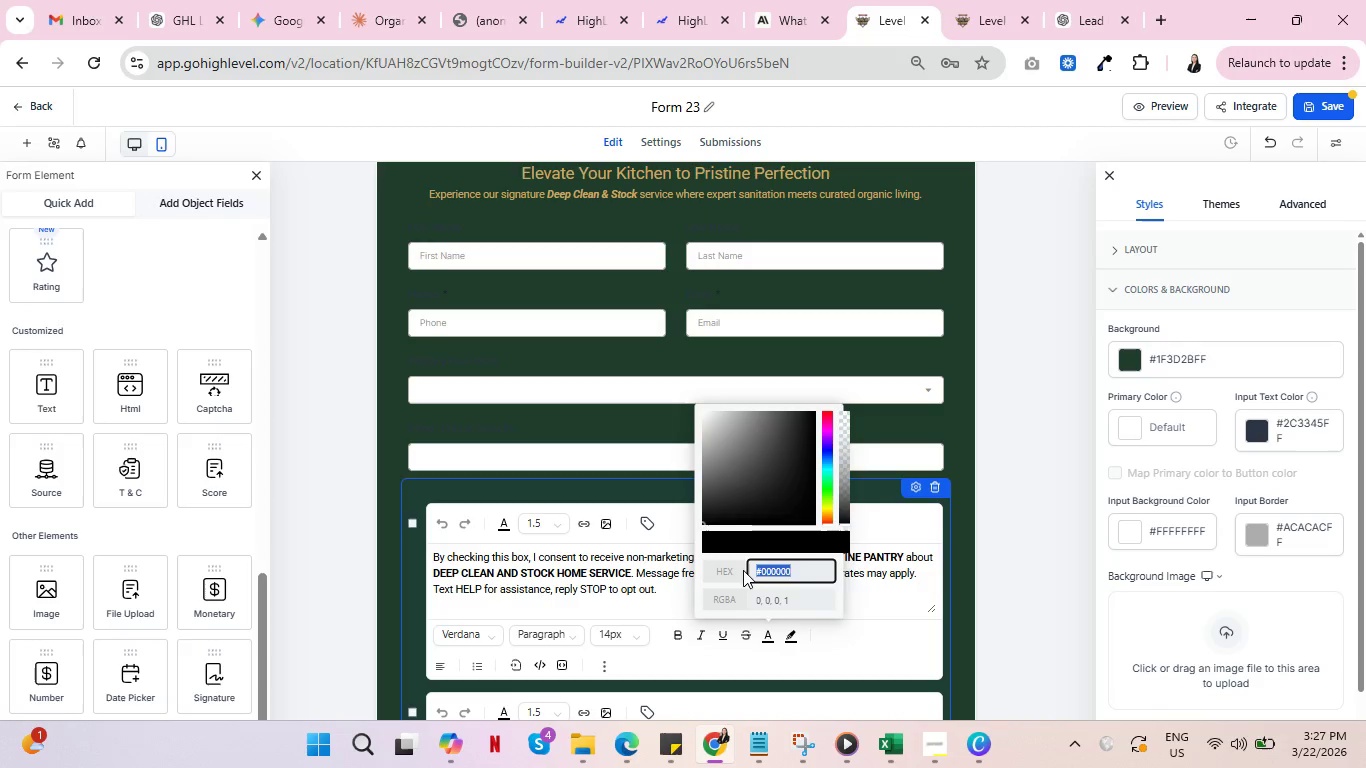 
key(Control+V)
 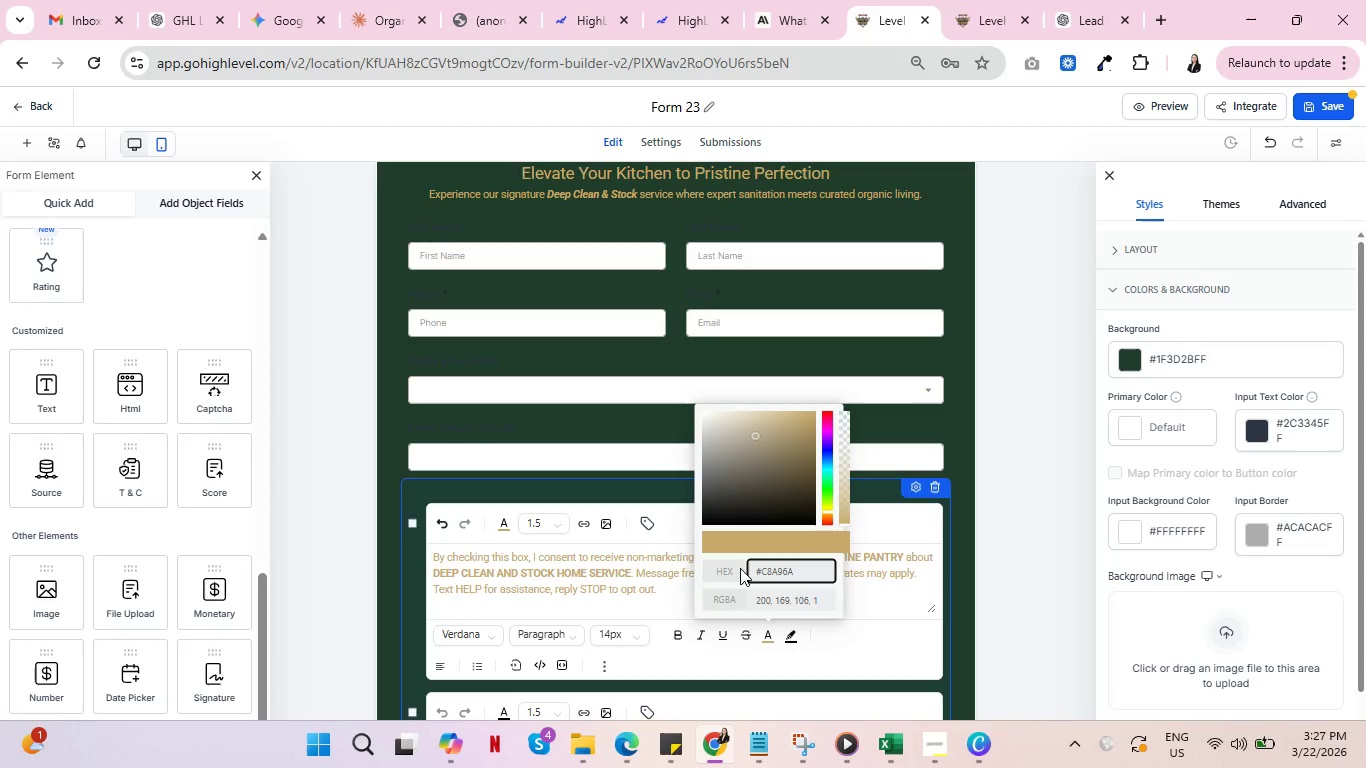 
key(Enter)
 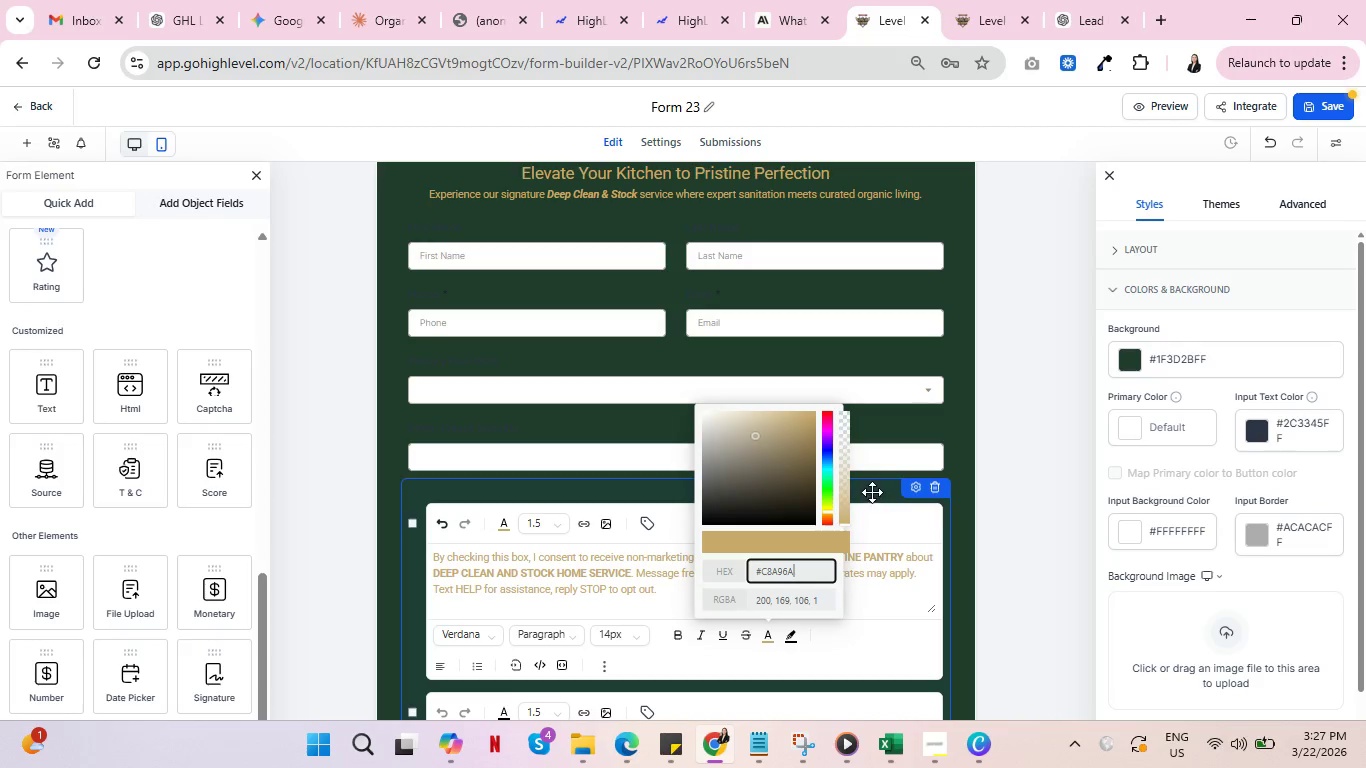 
left_click([930, 430])
 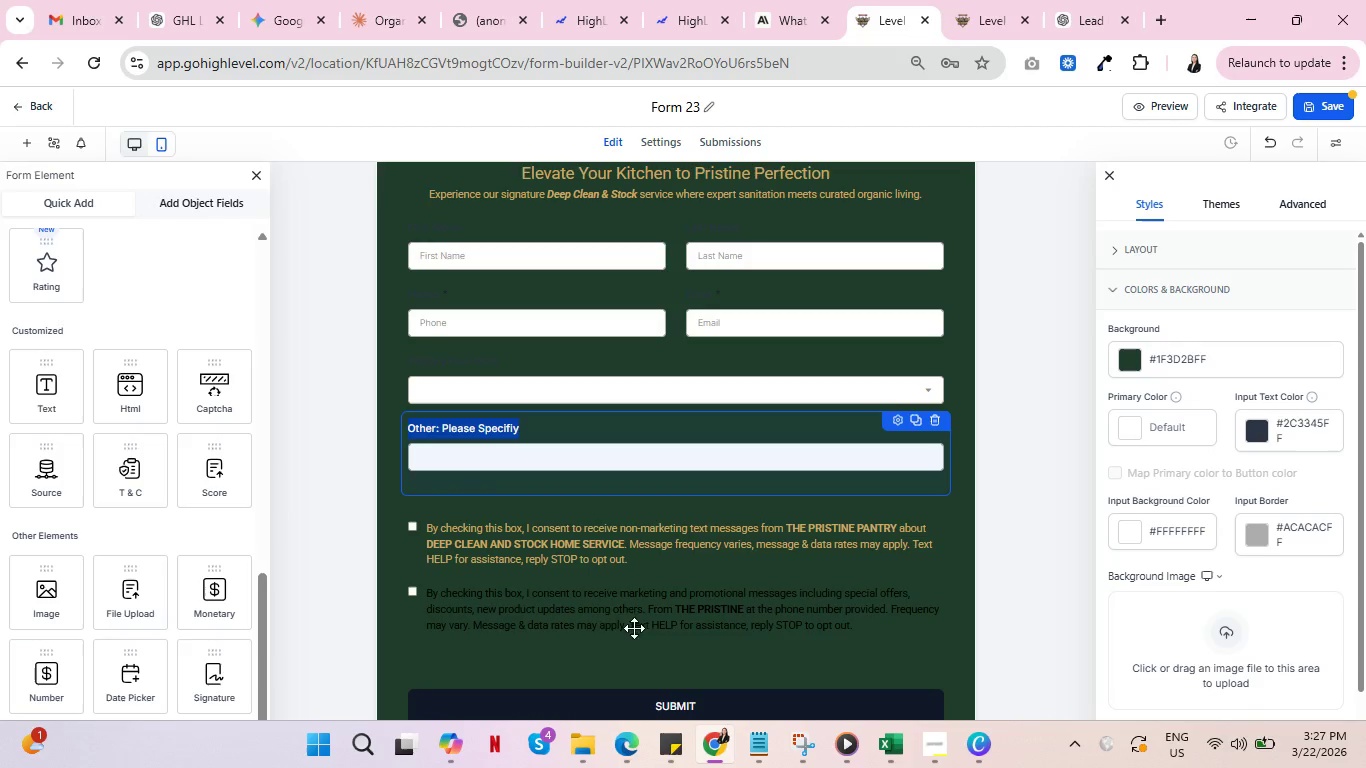 
left_click([592, 608])
 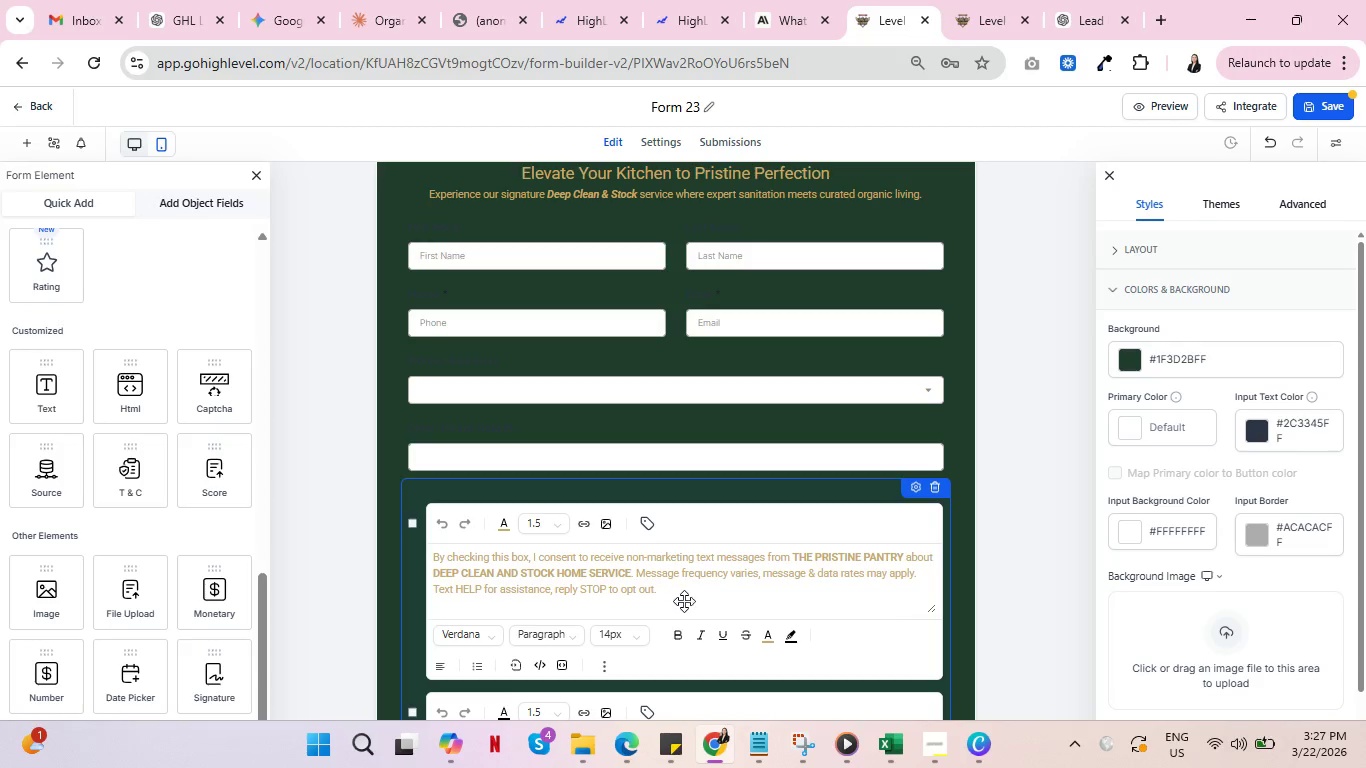 
scroll: coordinate [844, 614], scroll_direction: down, amount: 3.0
 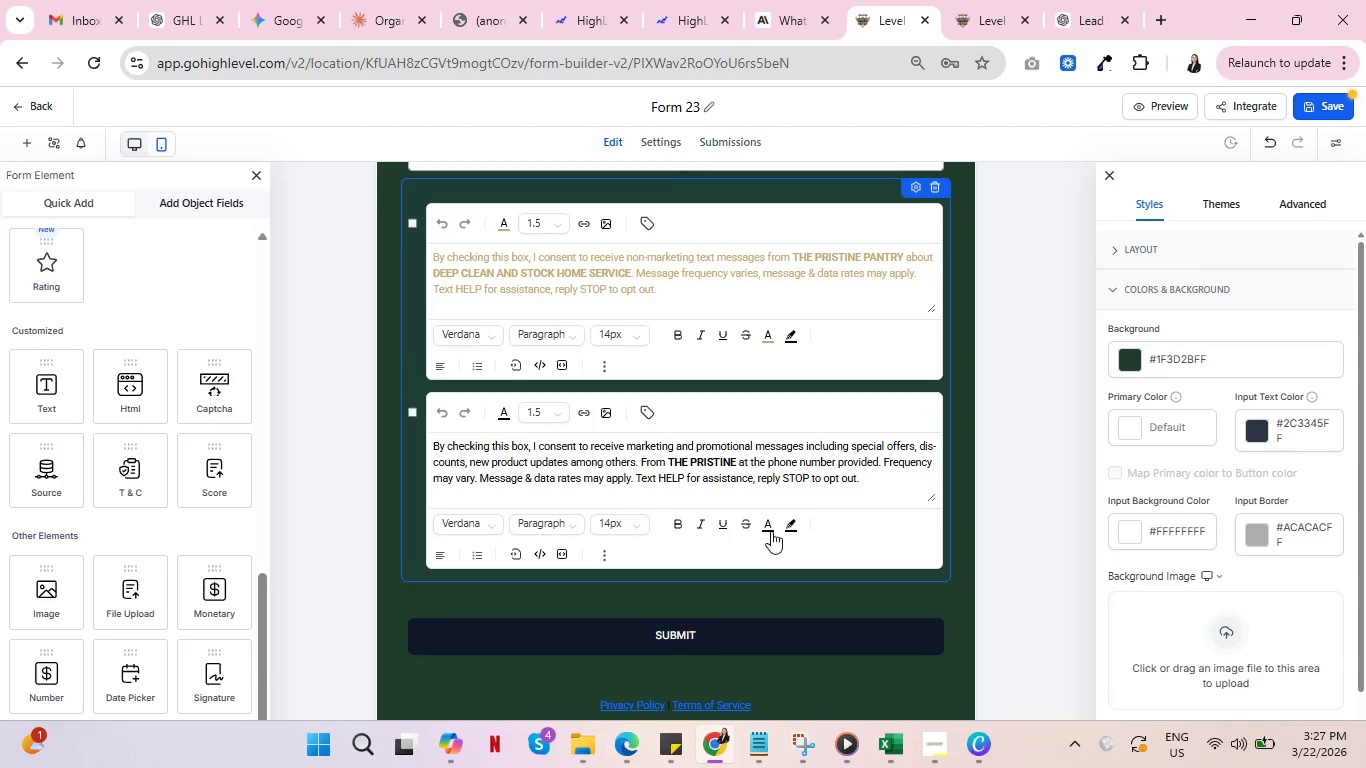 
left_click([771, 531])
 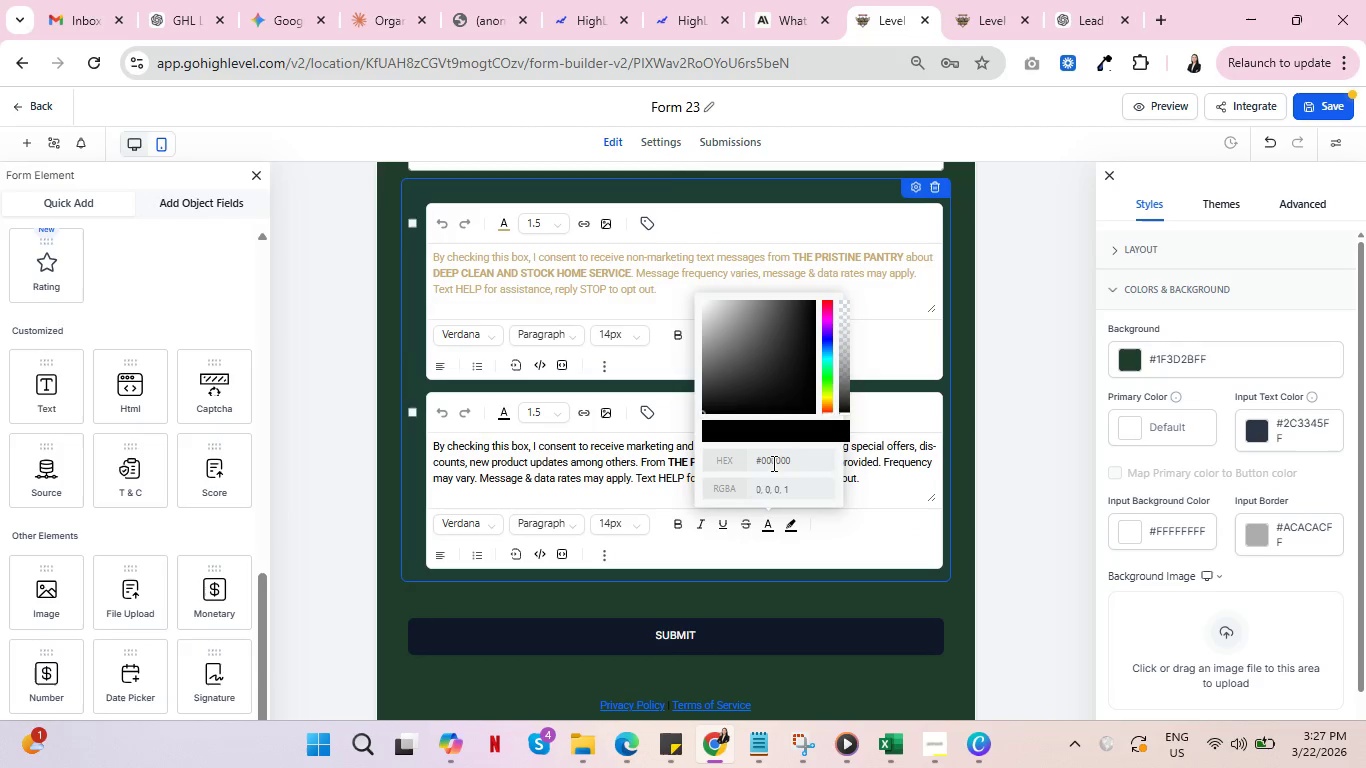 
double_click([774, 461])
 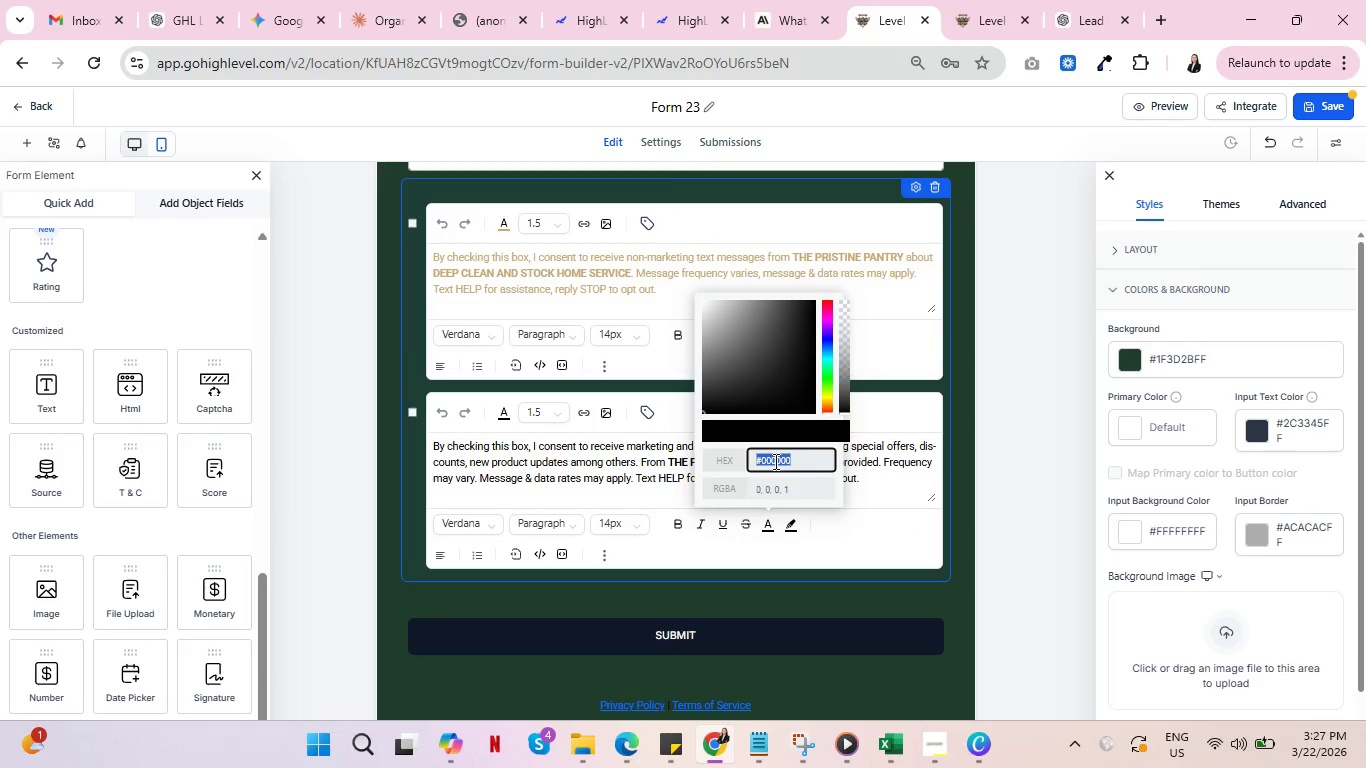 
triple_click([774, 461])
 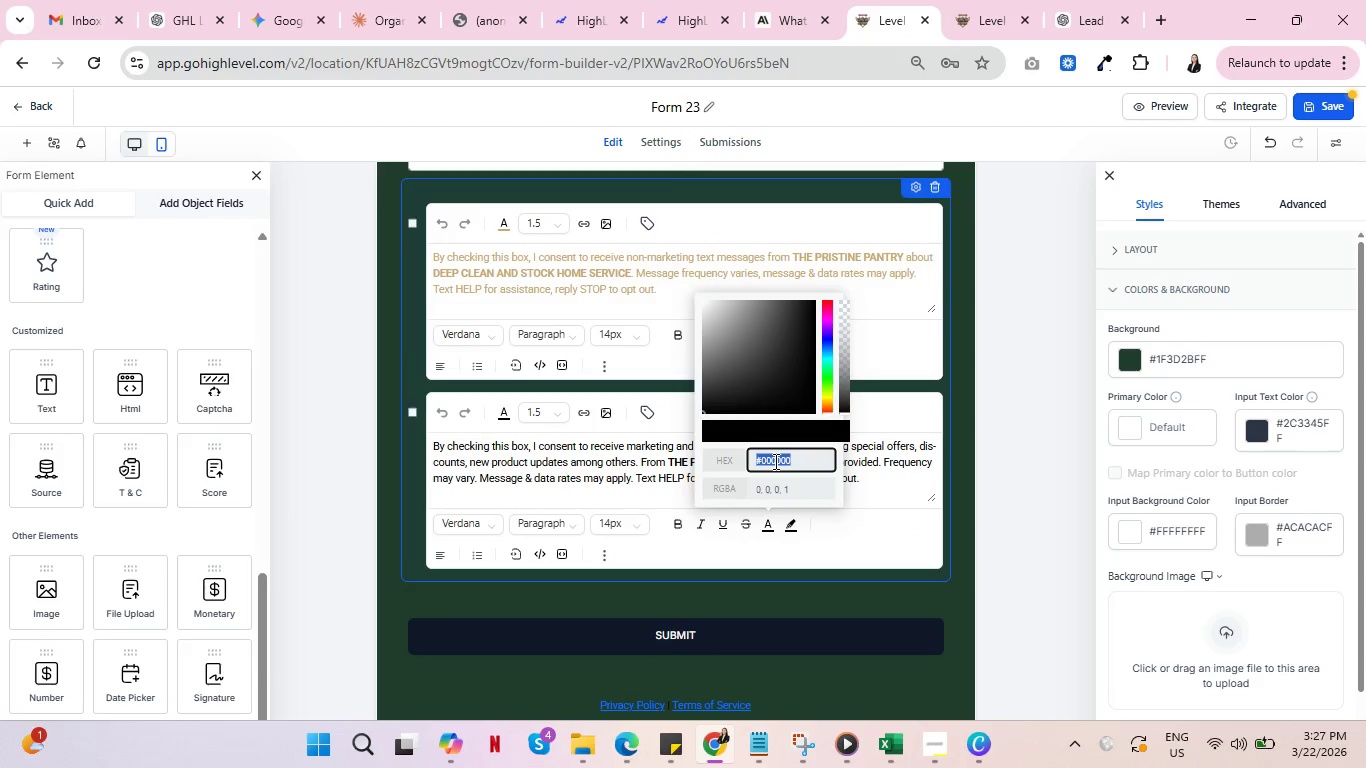 
key(Control+V)
 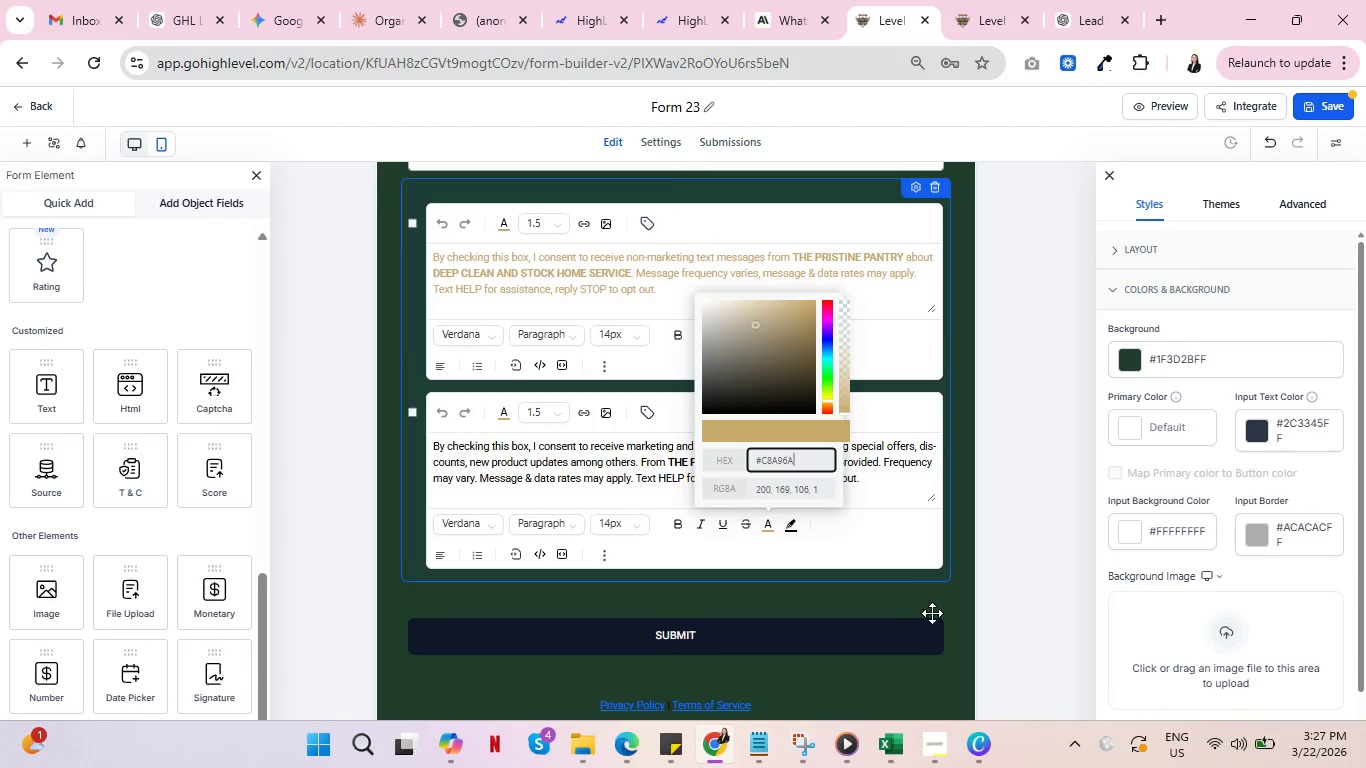 
left_click([934, 599])
 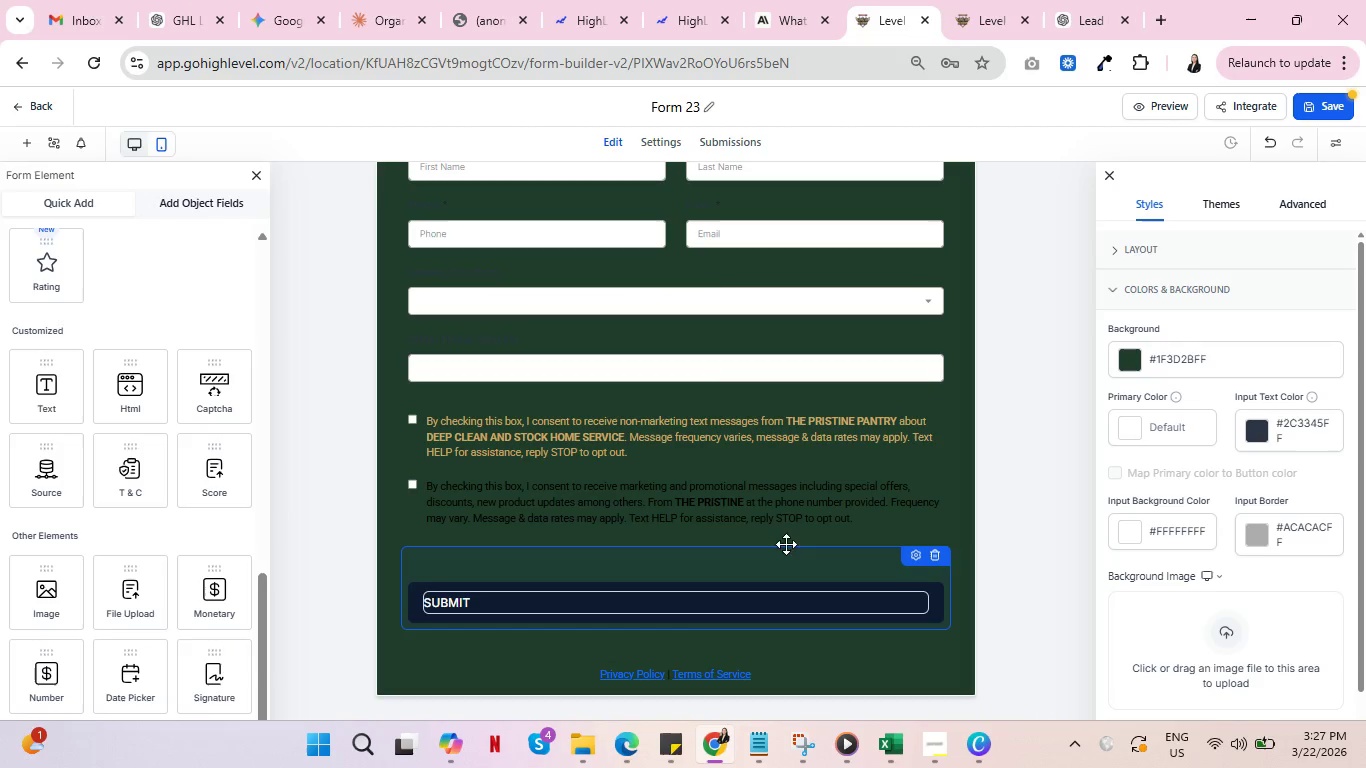 
left_click([716, 513])
 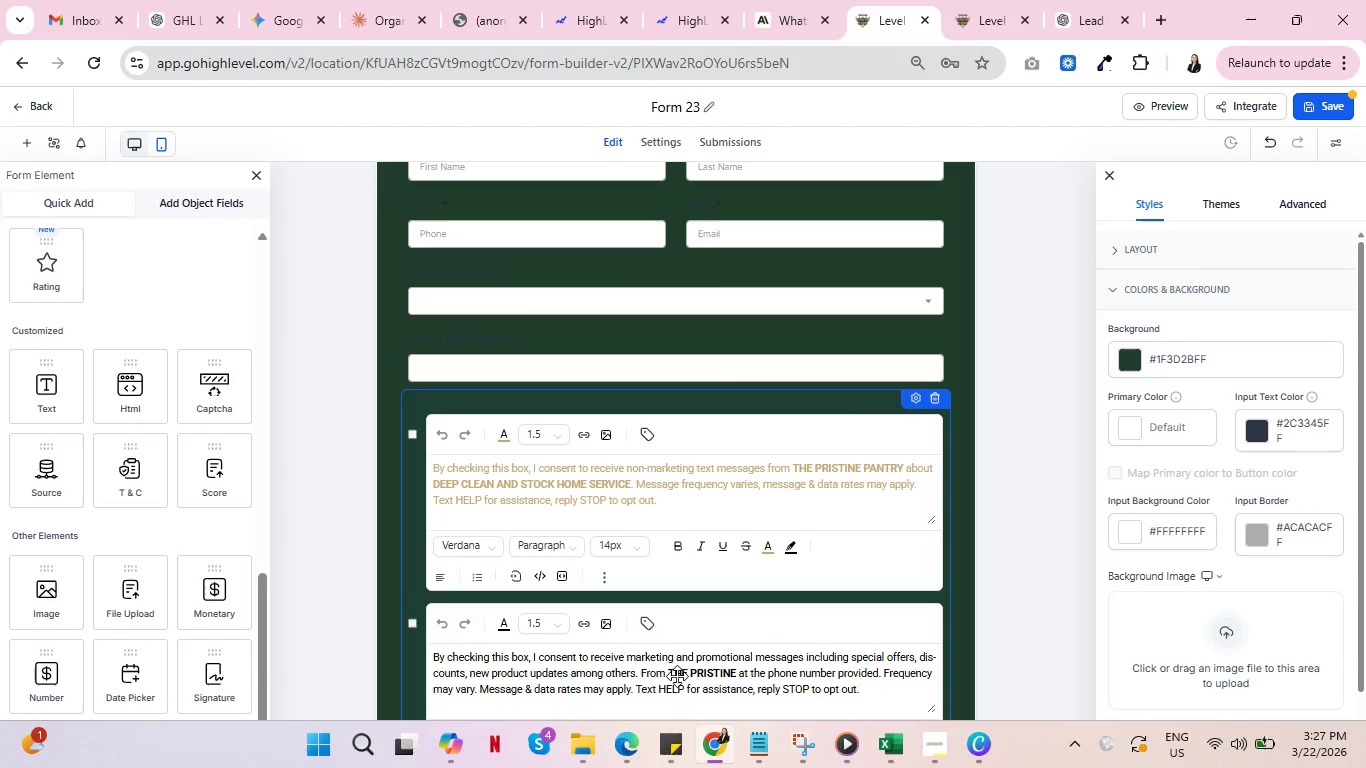 
double_click([677, 669])
 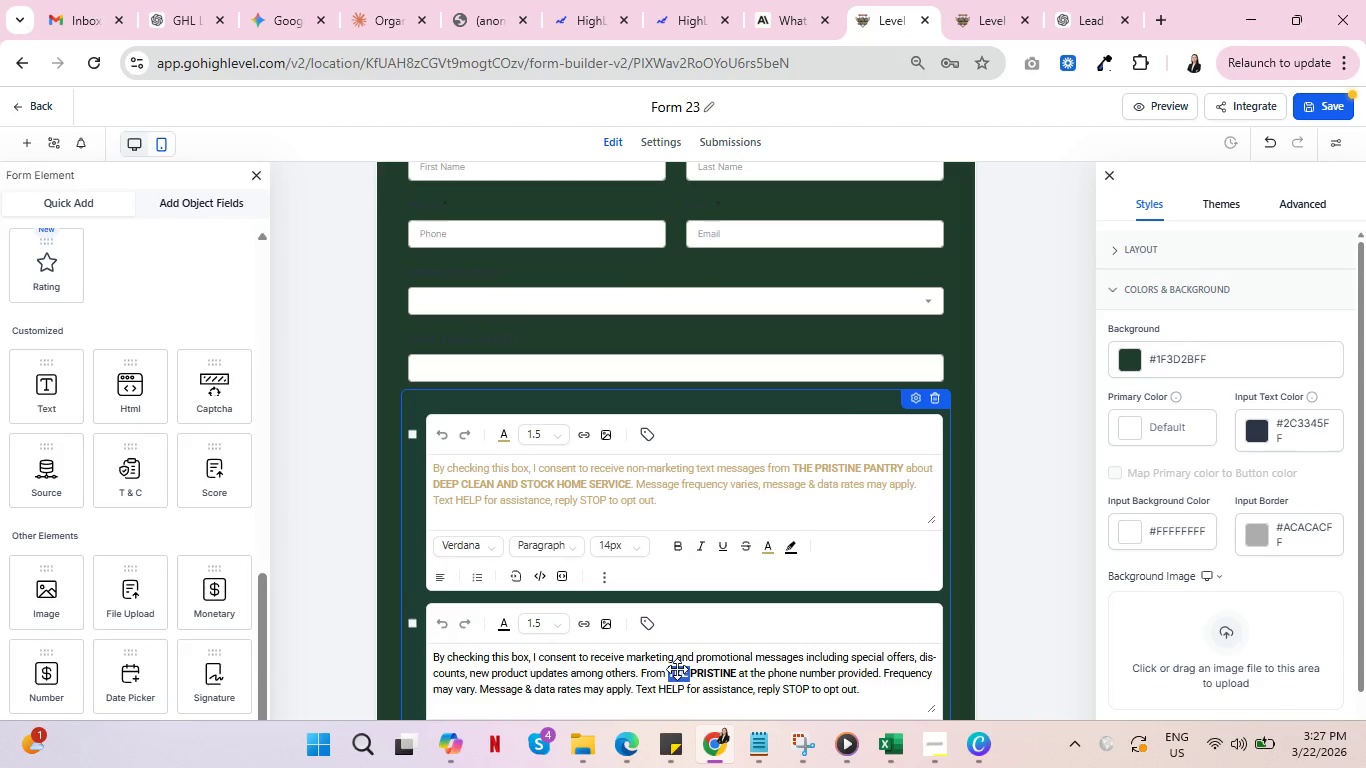 
key(Control+A)
 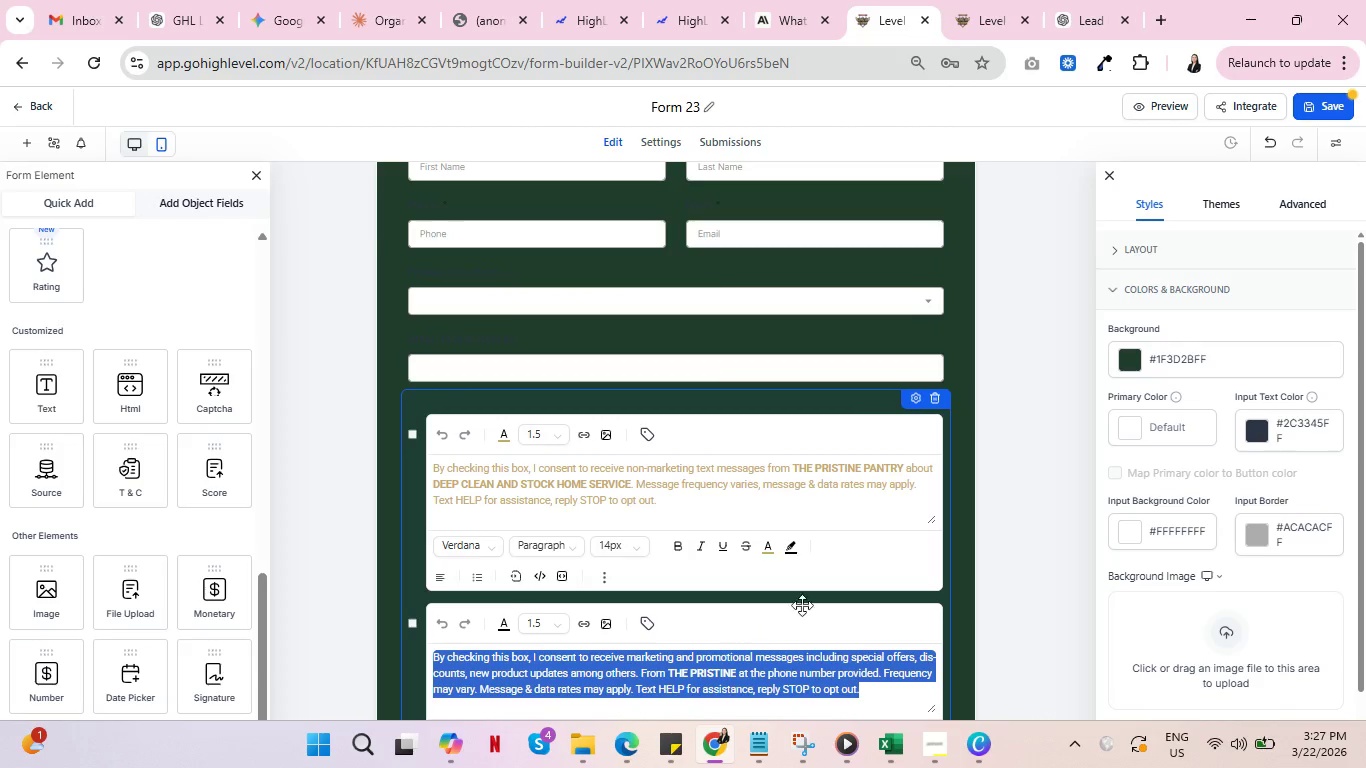 
scroll: coordinate [820, 598], scroll_direction: down, amount: 2.0
 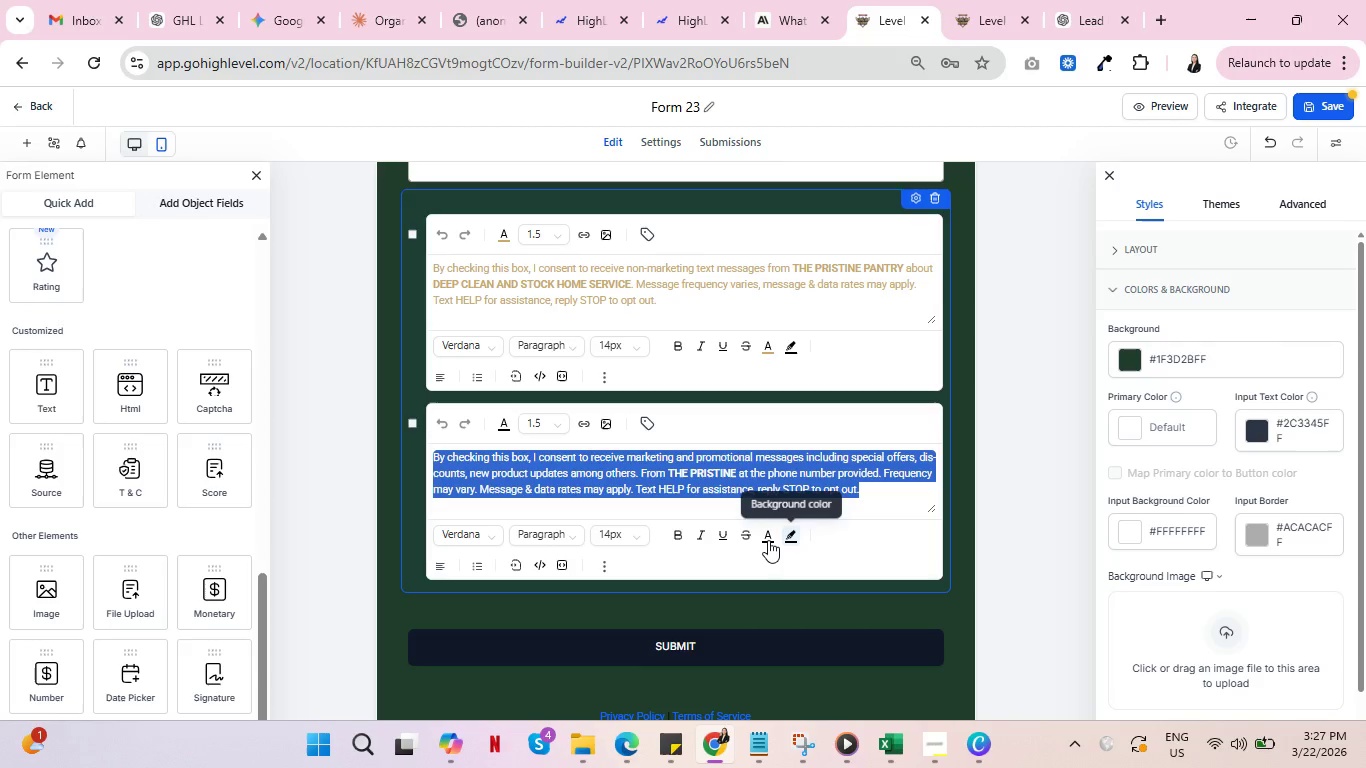 
left_click([764, 538])
 